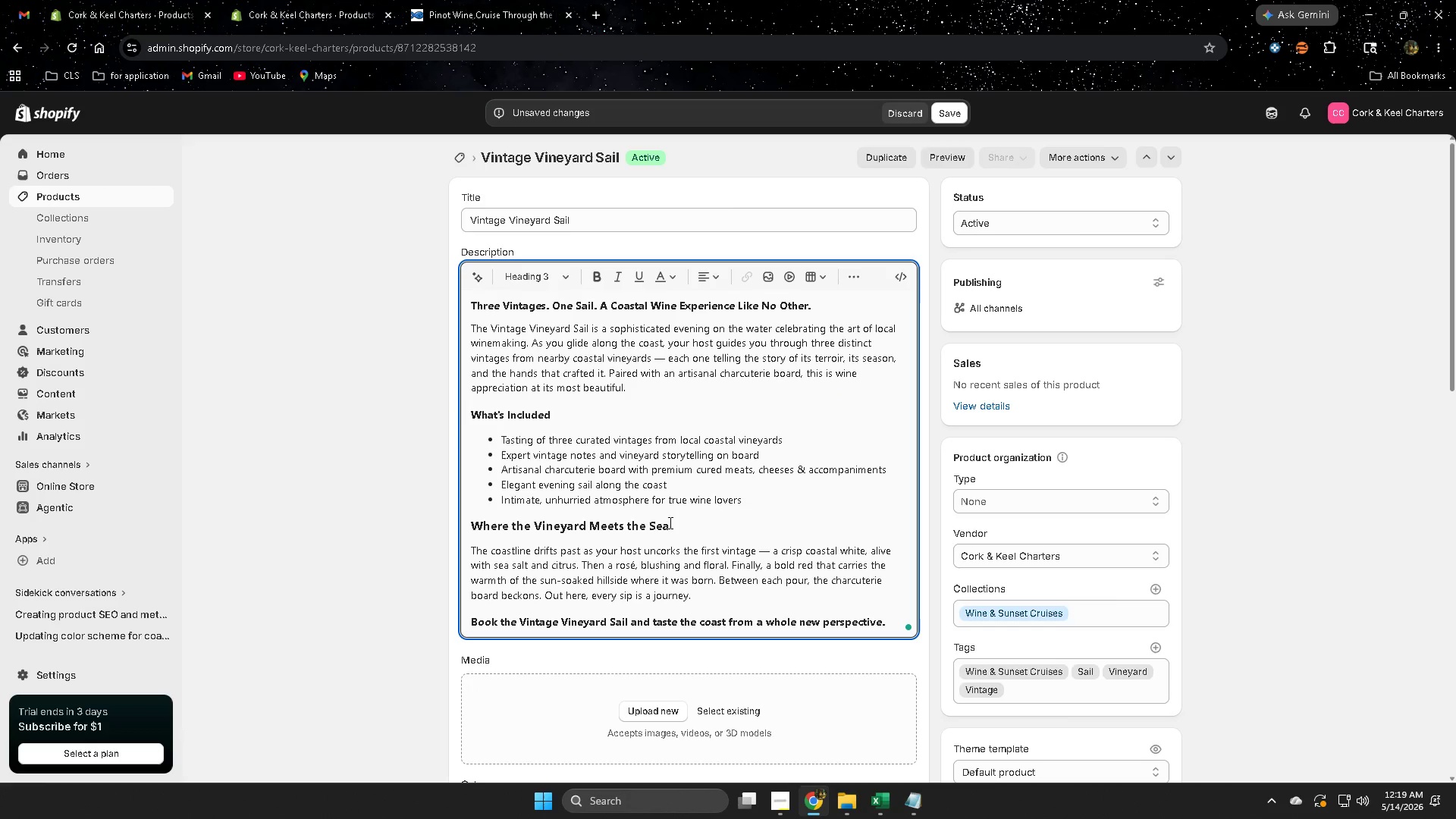 
left_click_drag(start_coordinate=[669, 522], to_coordinate=[492, 510])
 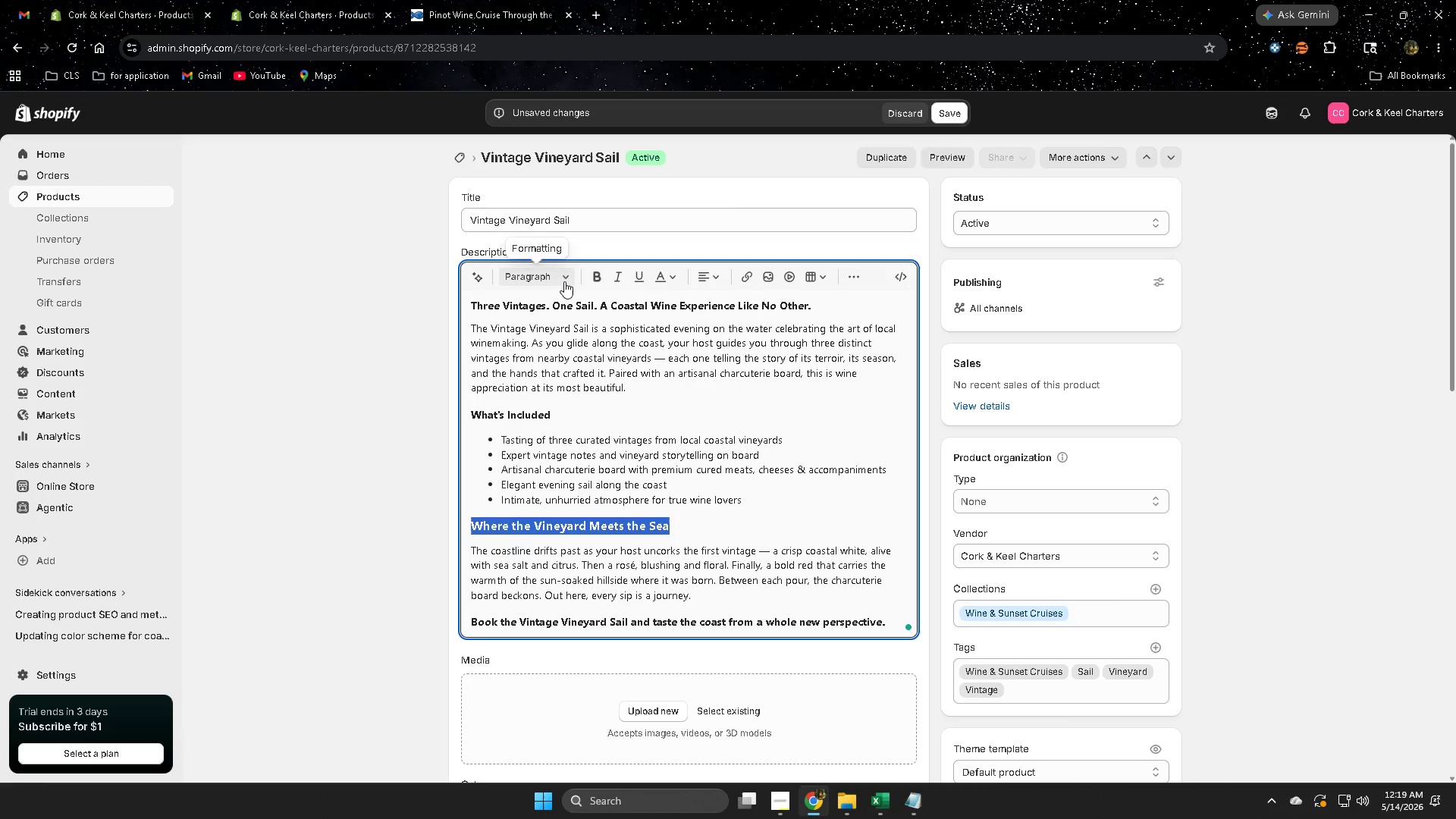 
left_click([564, 281])
 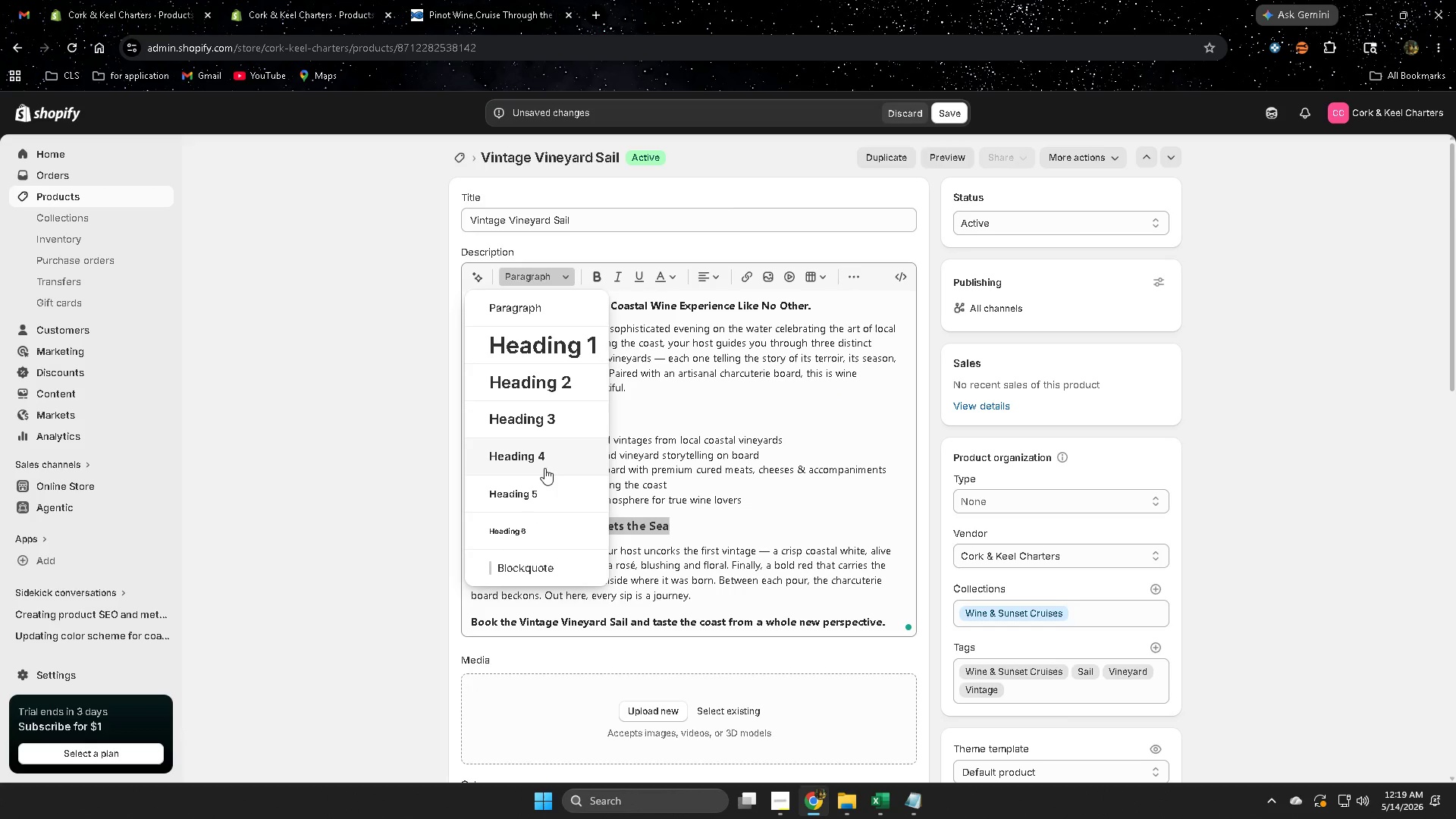 
left_click([541, 451])
 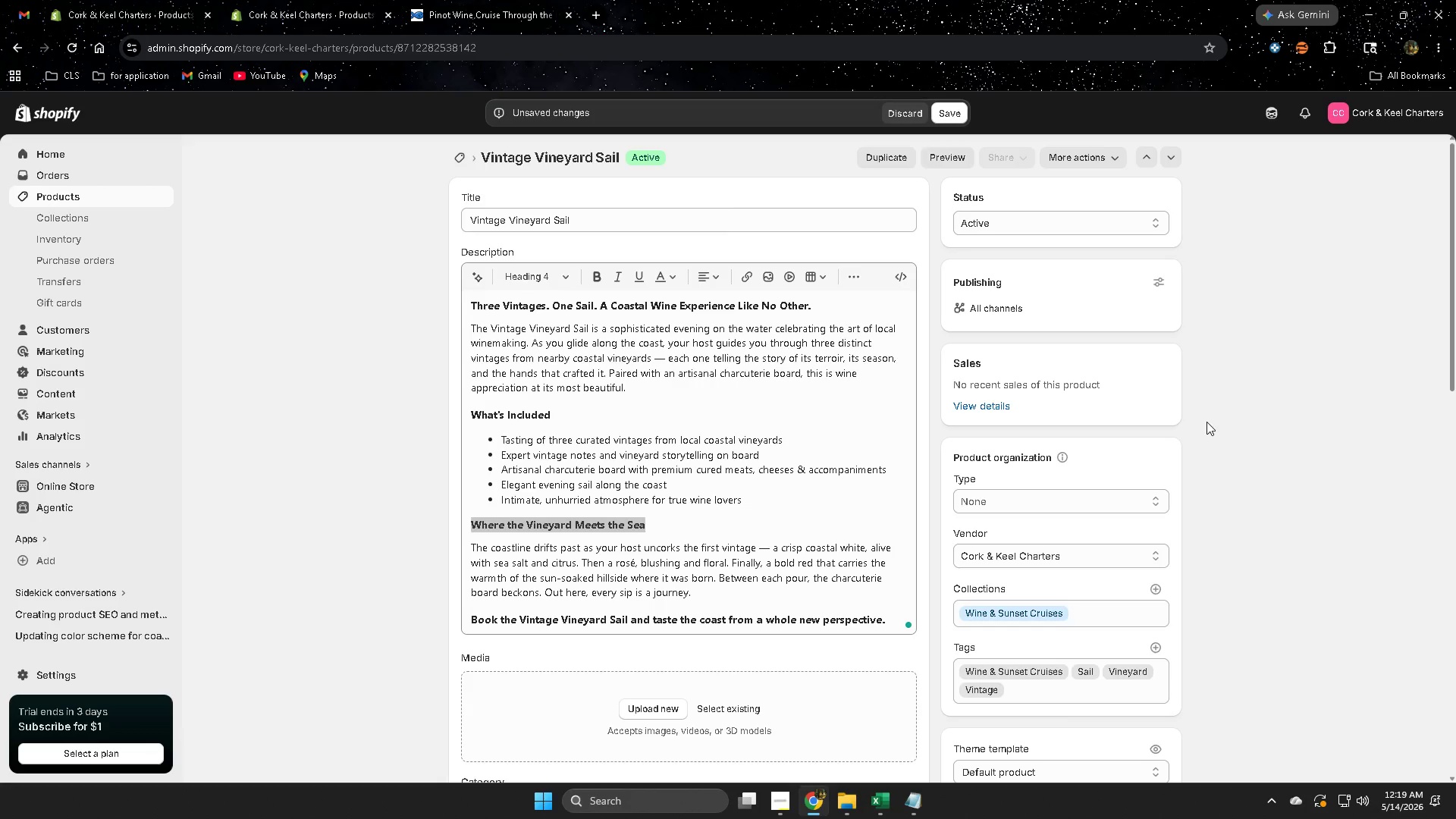 
wait(15.69)
 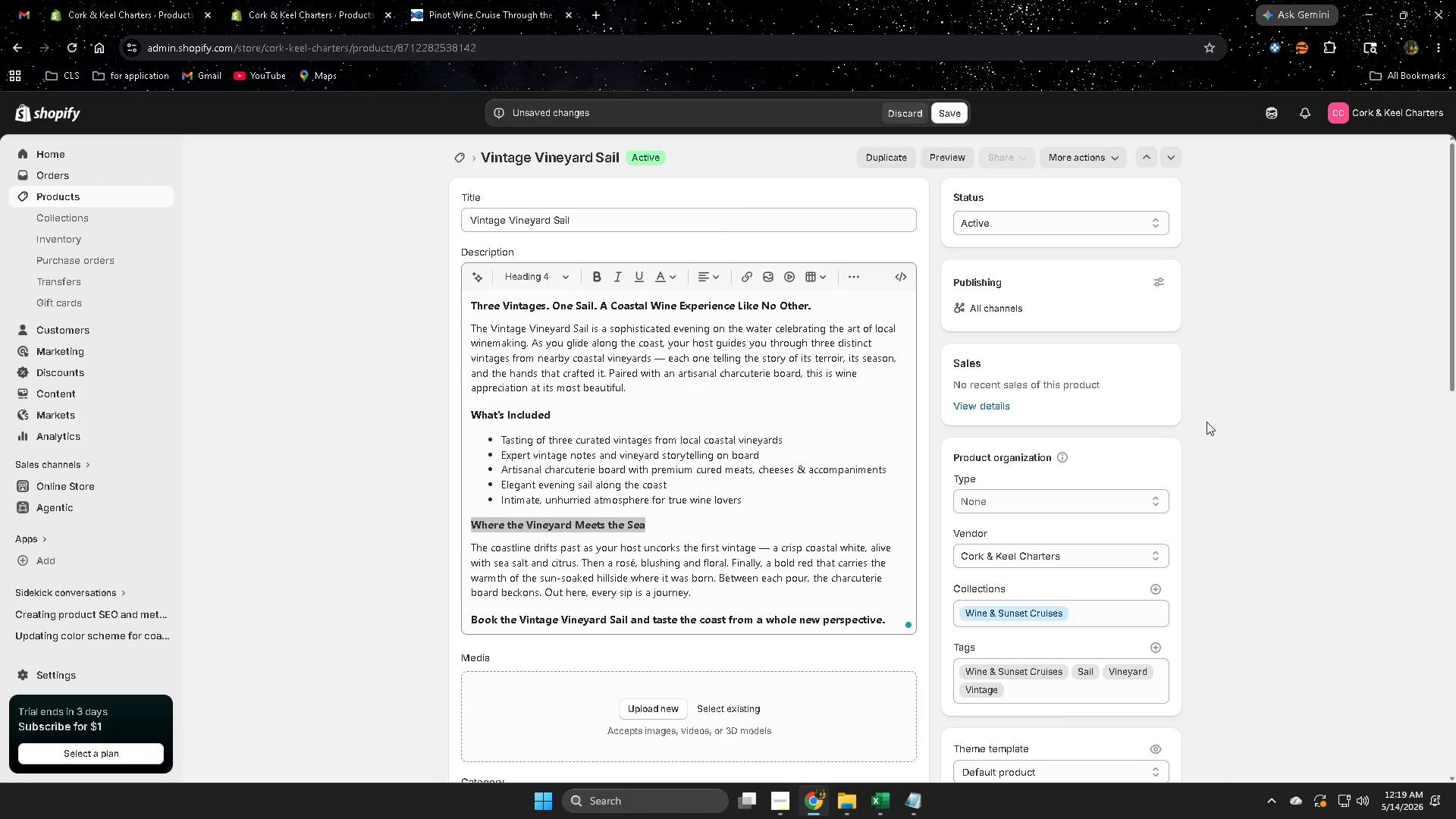 
scroll: coordinate [237, 469], scroll_direction: down, amount: 4.0
 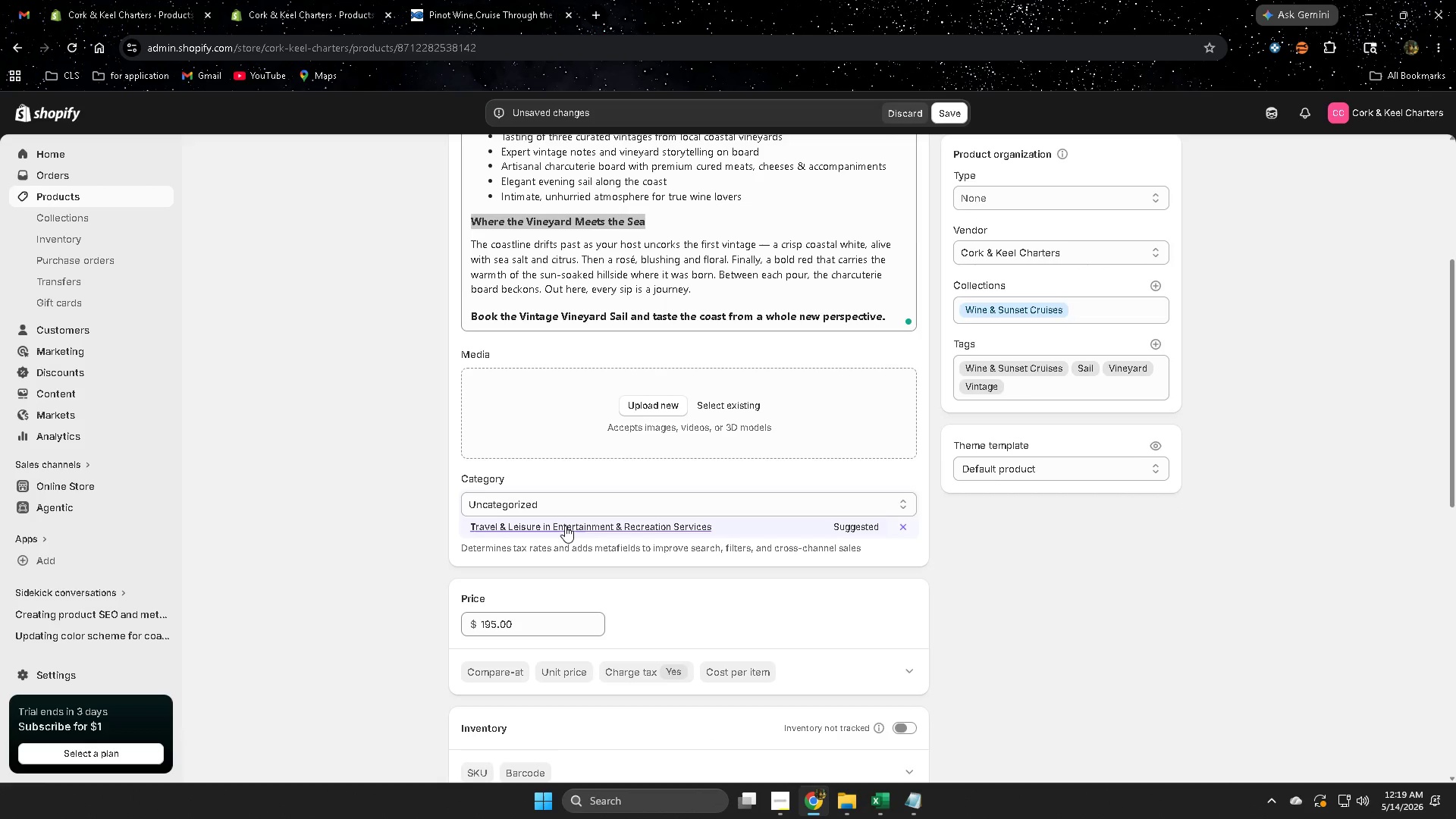 
left_click([565, 526])
 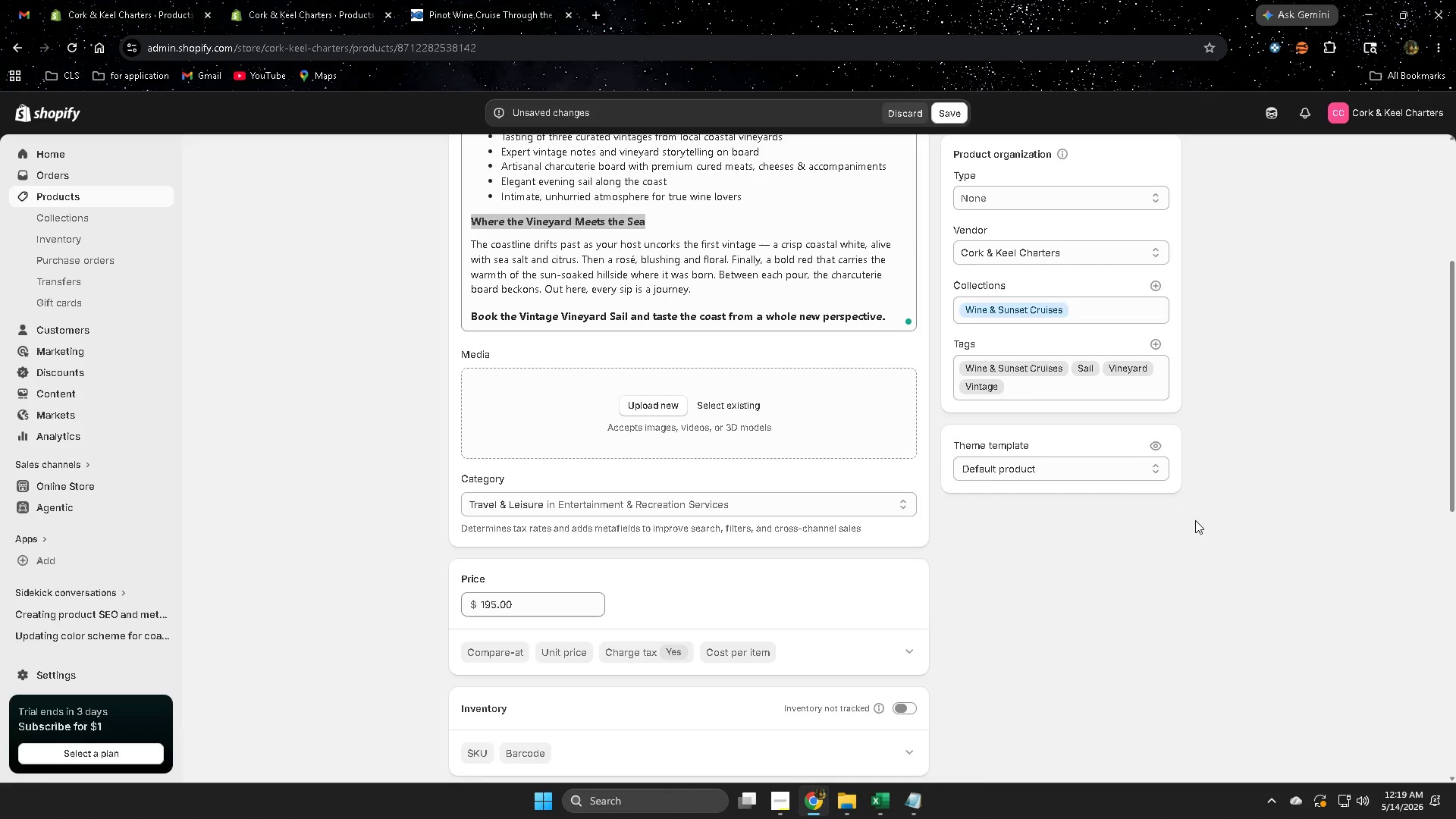 
scroll: coordinate [1049, 546], scroll_direction: down, amount: 9.0
 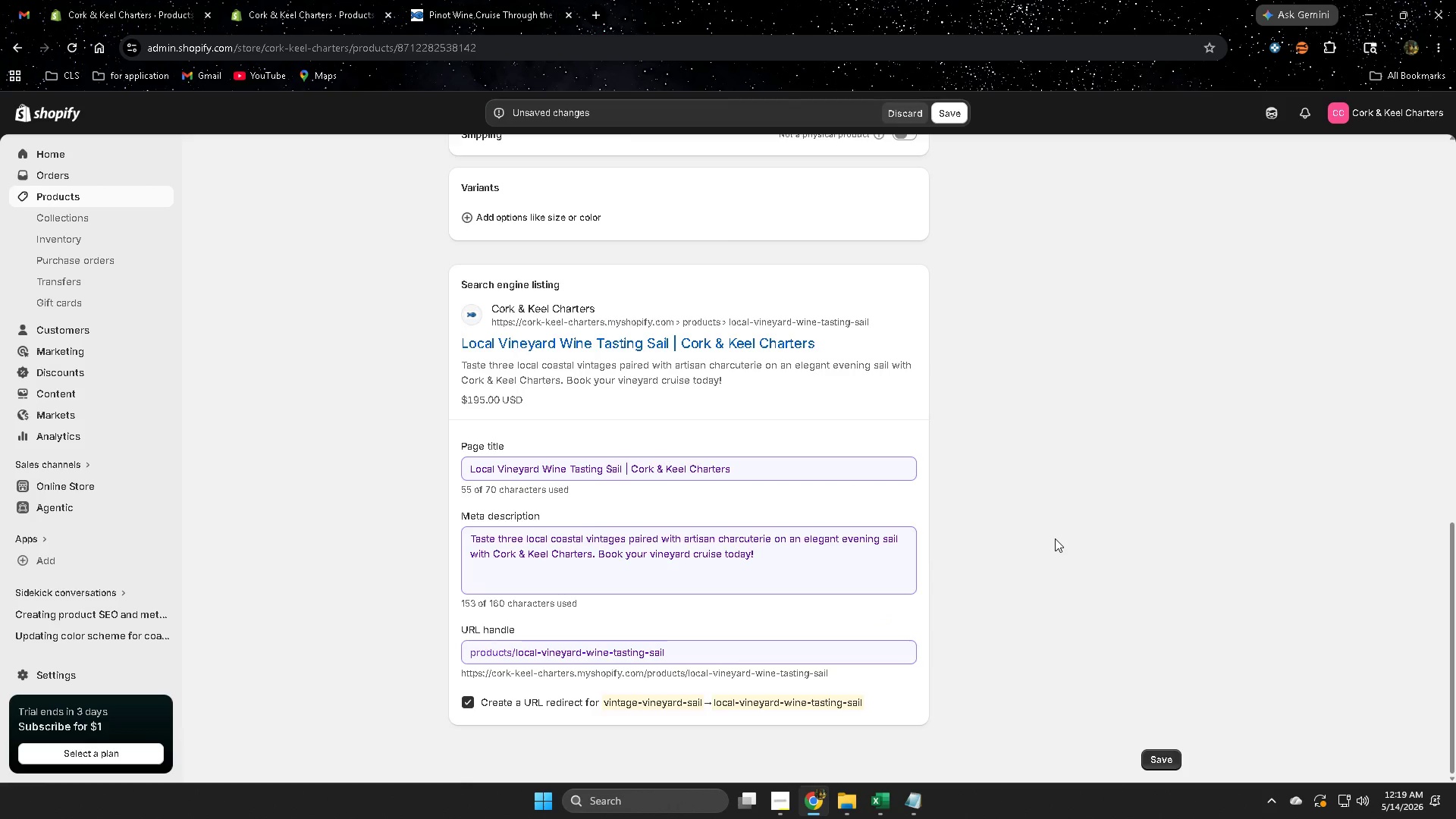 
scroll: coordinate [1057, 535], scroll_direction: up, amount: 13.0
 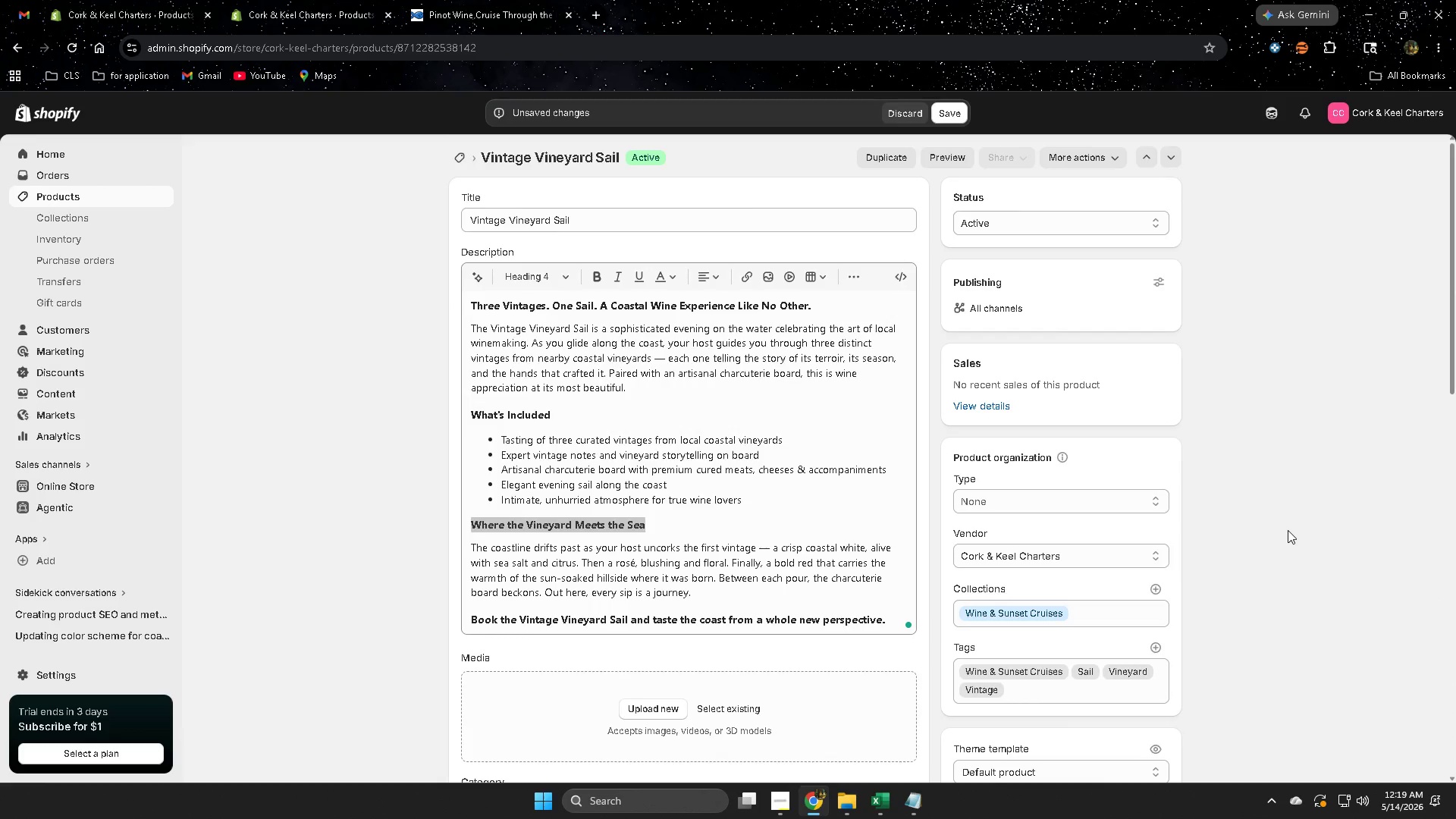 
scroll: coordinate [1287, 530], scroll_direction: down, amount: 3.0
 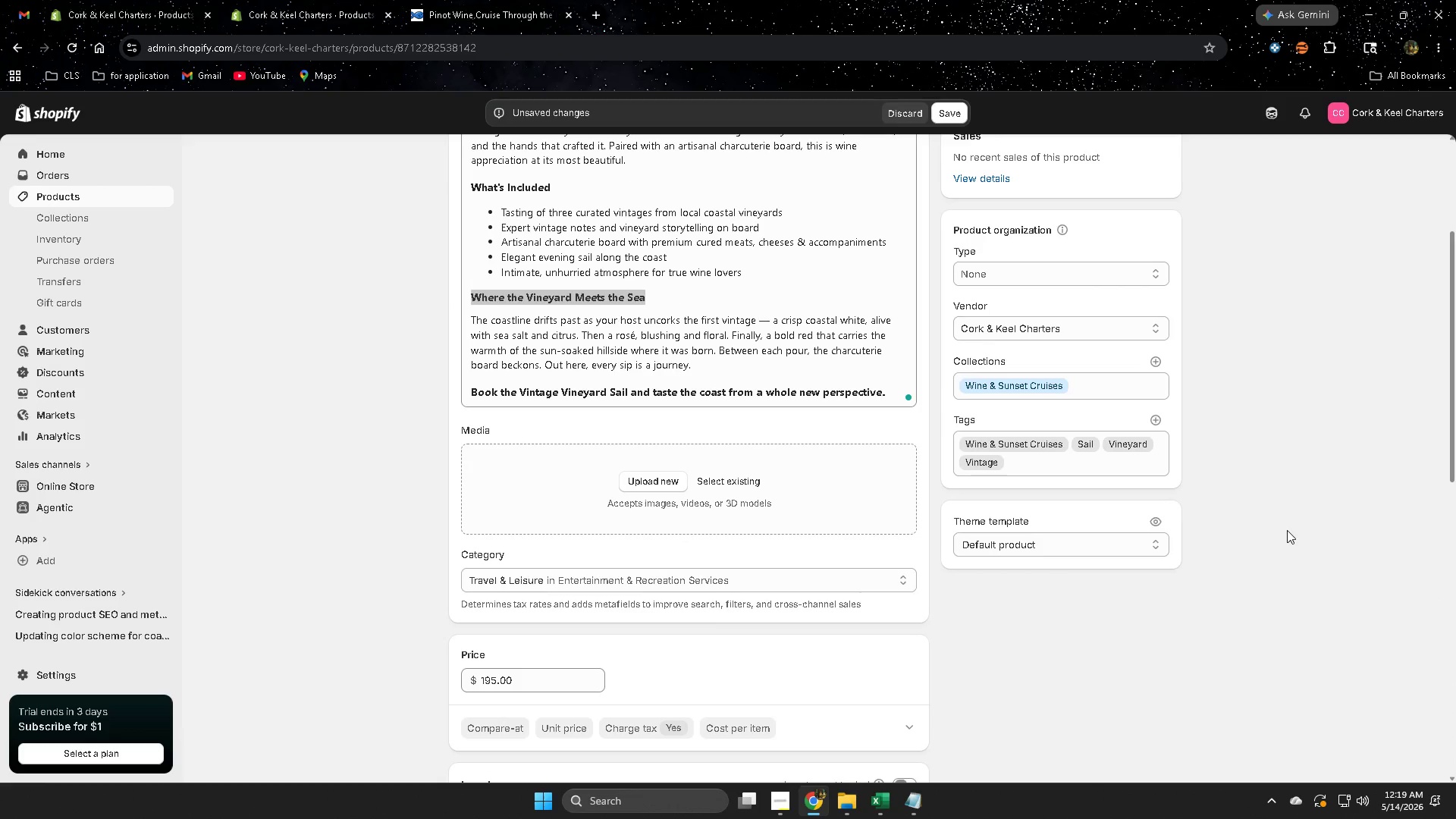 
scroll: coordinate [1287, 530], scroll_direction: up, amount: 6.0
 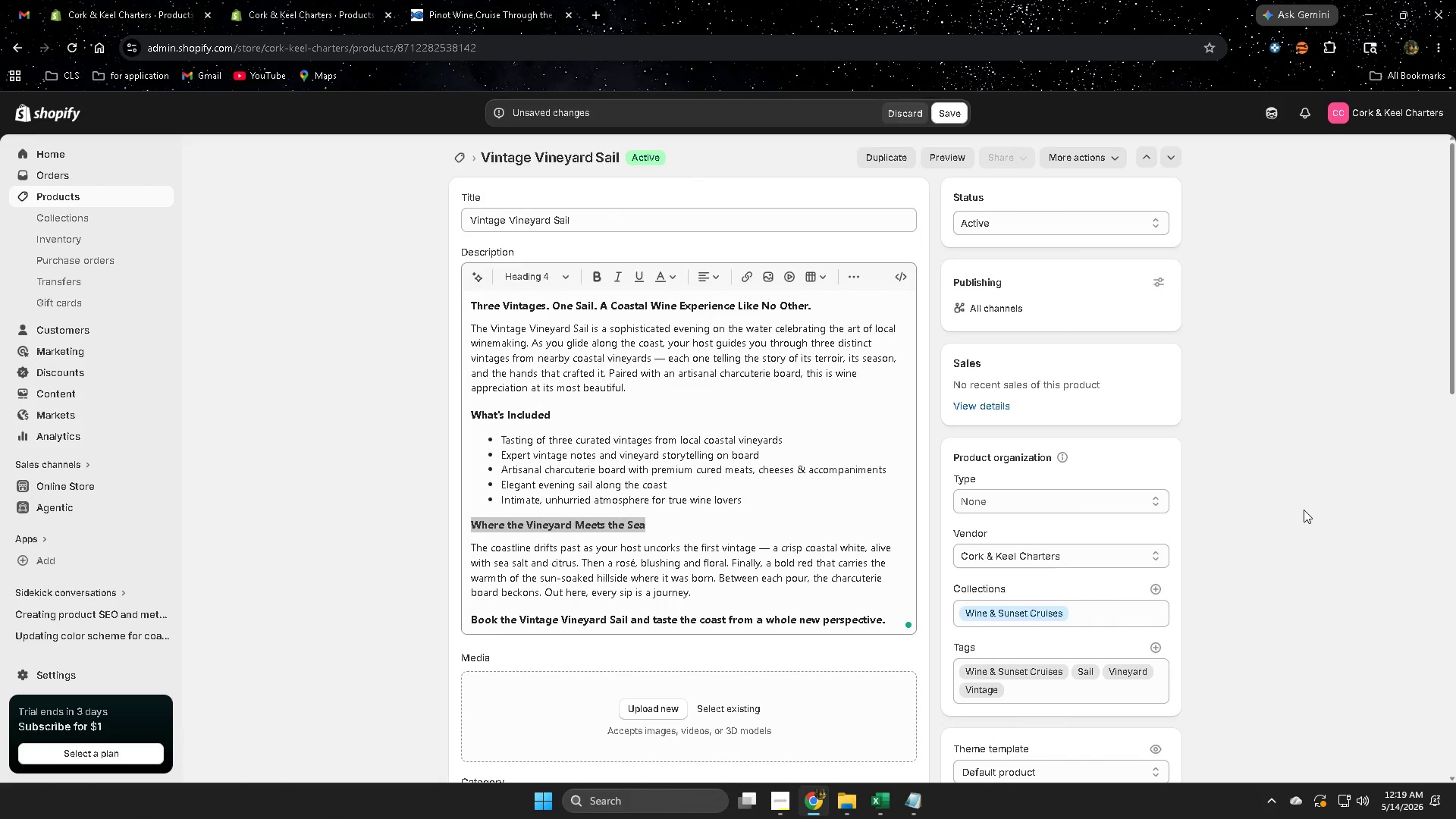 
left_click([1282, 438])
 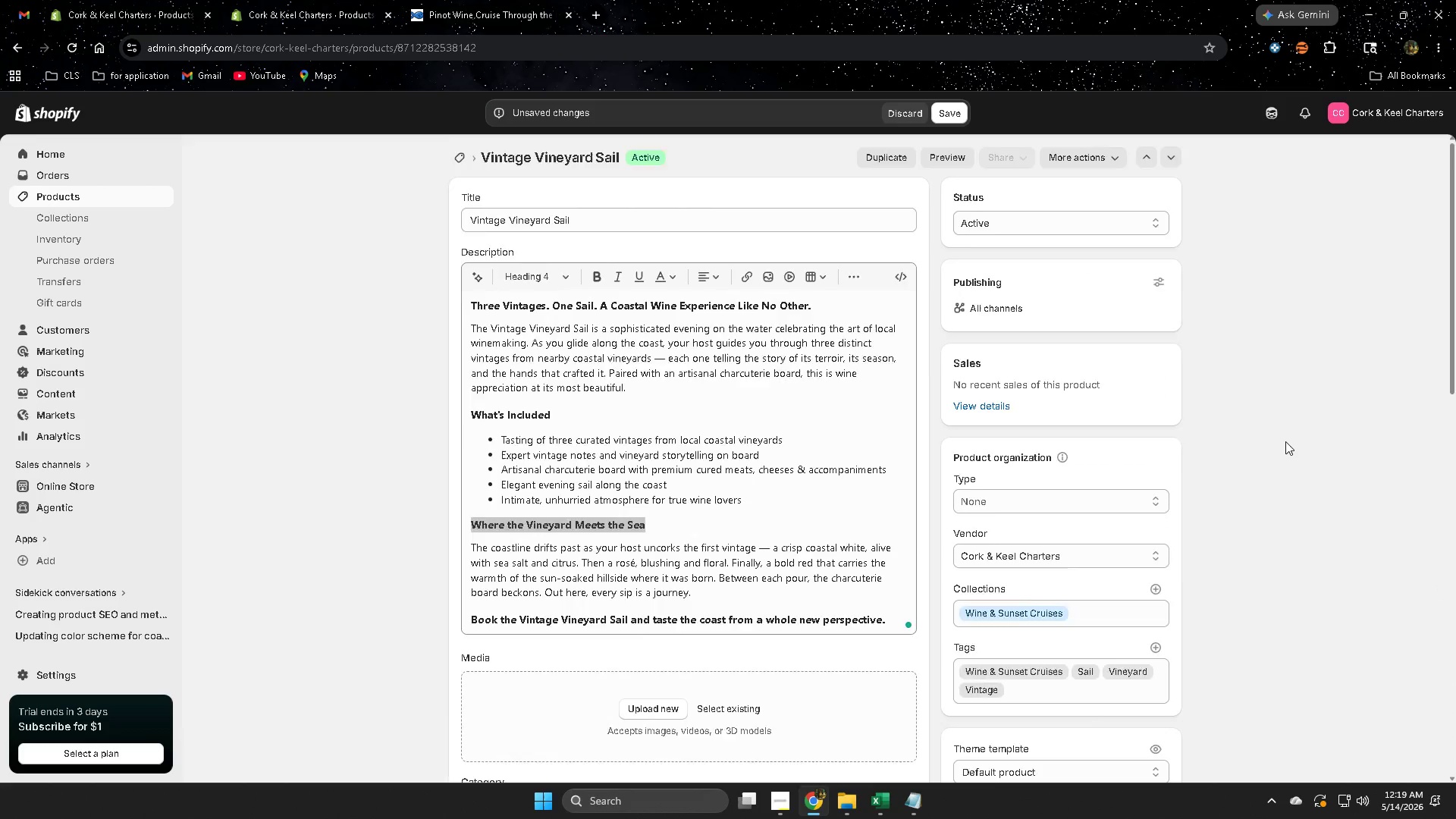 
scroll: coordinate [1285, 441], scroll_direction: down, amount: 2.0
 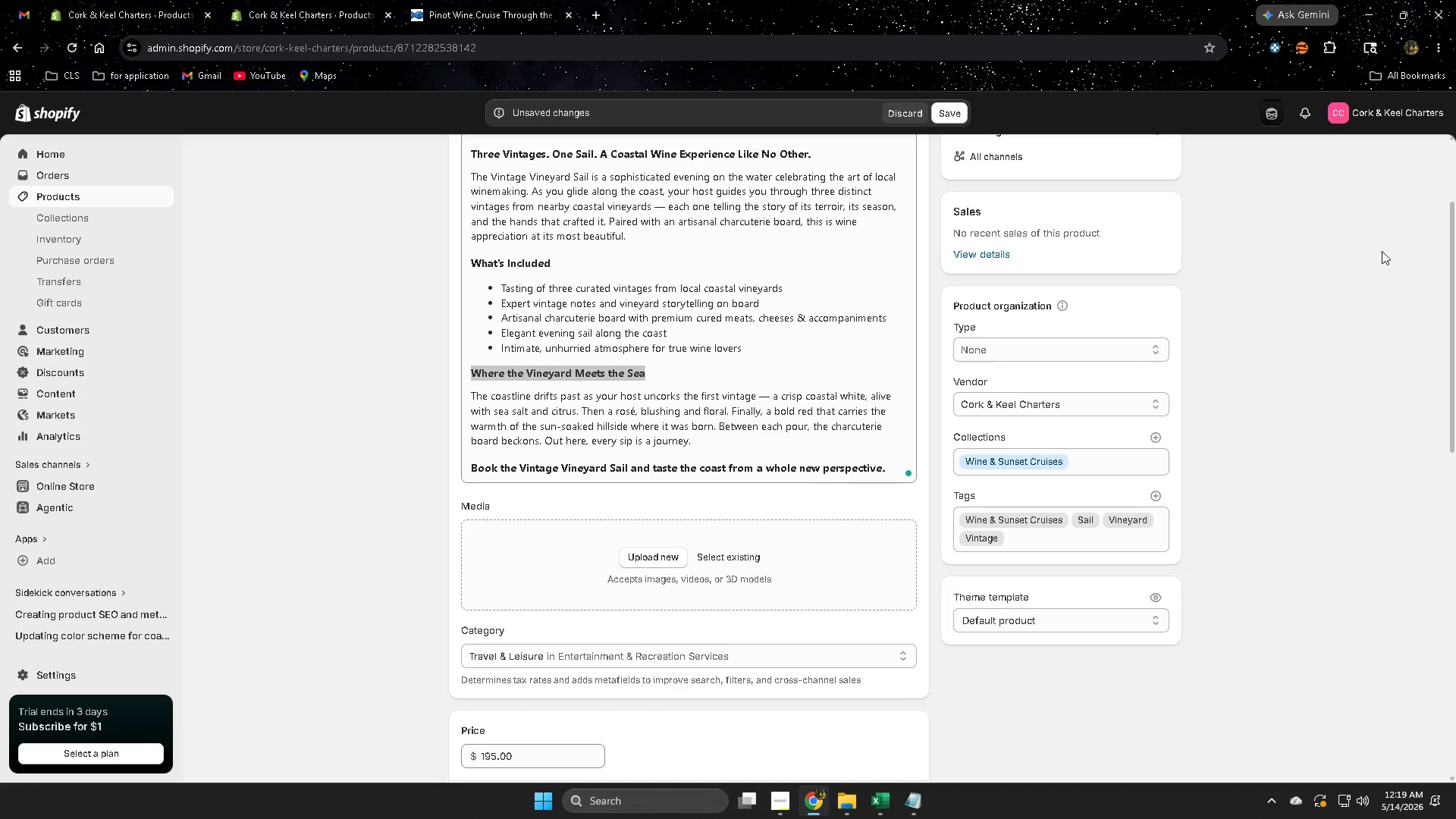 
wait(6.33)
 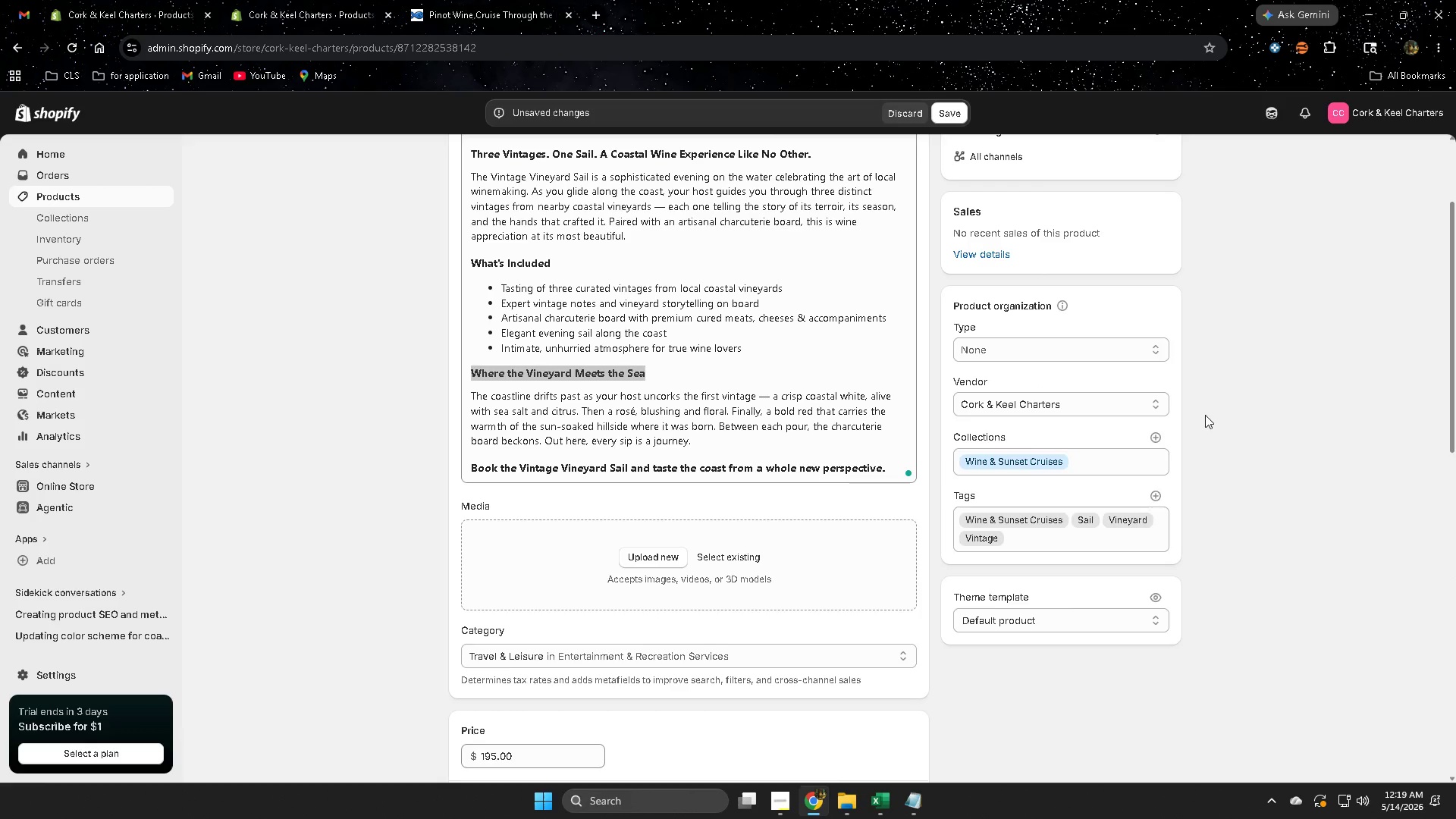 
type(image alt text)
 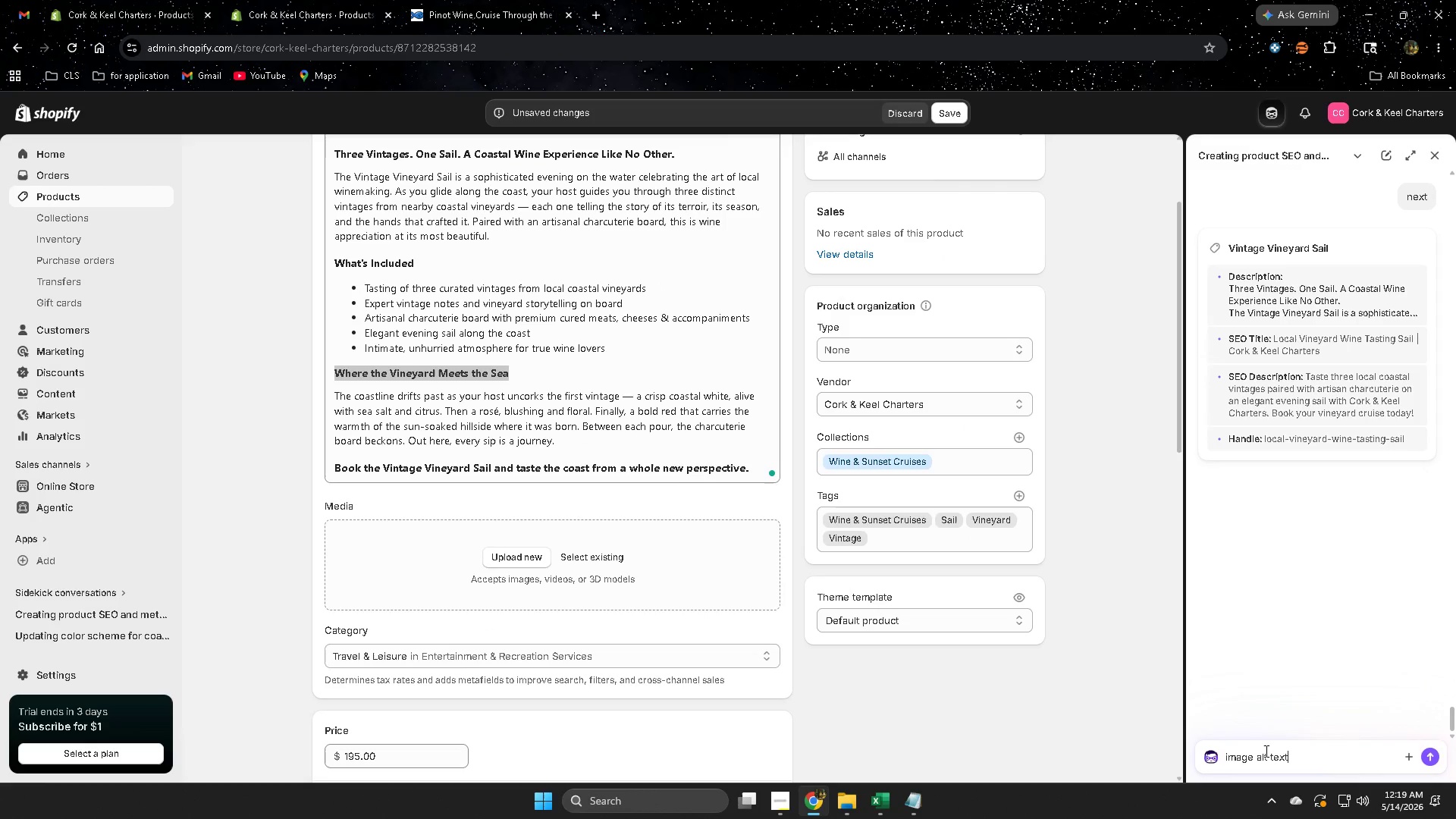 
key(Enter)
 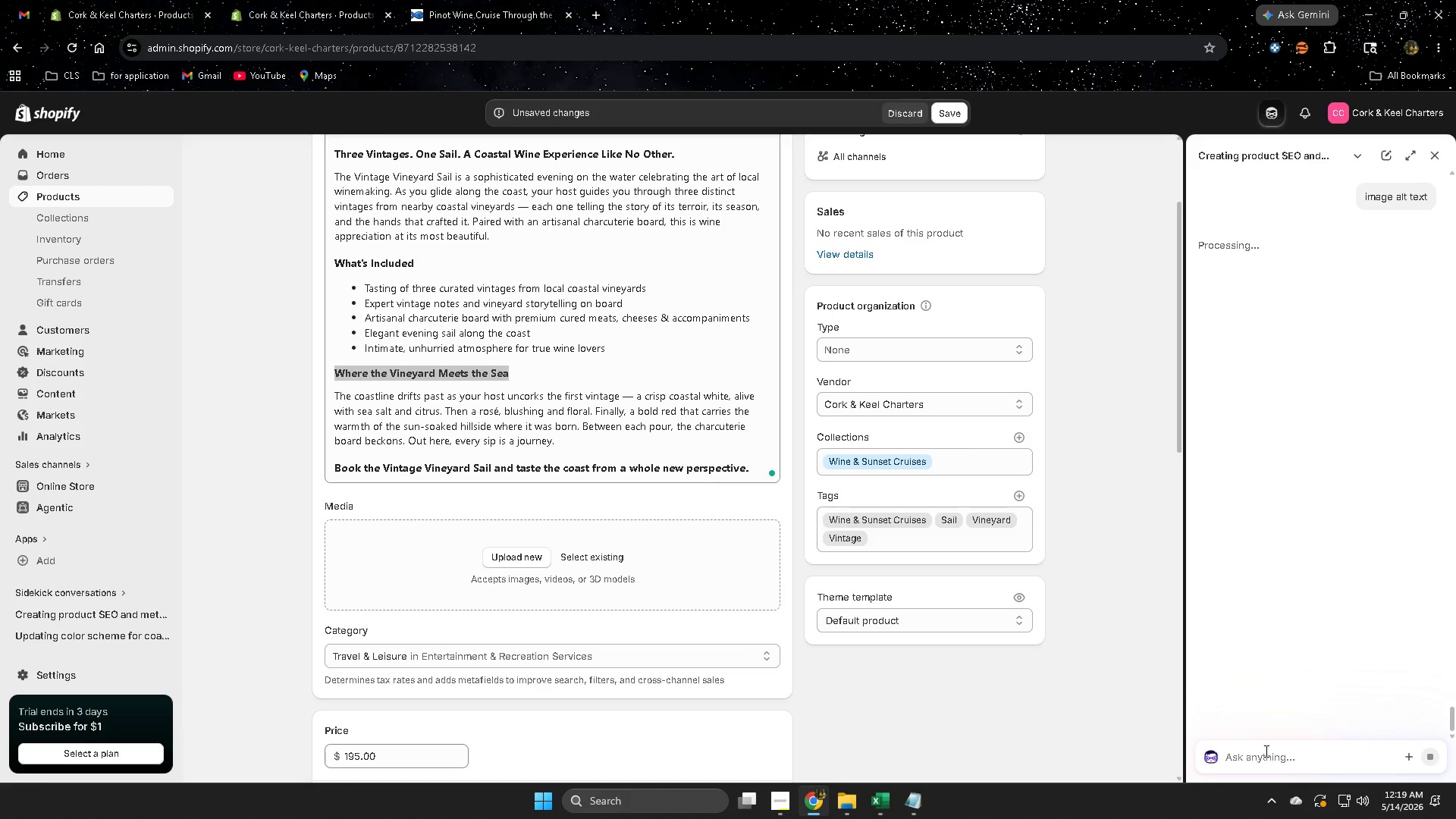 
wait(5.42)
 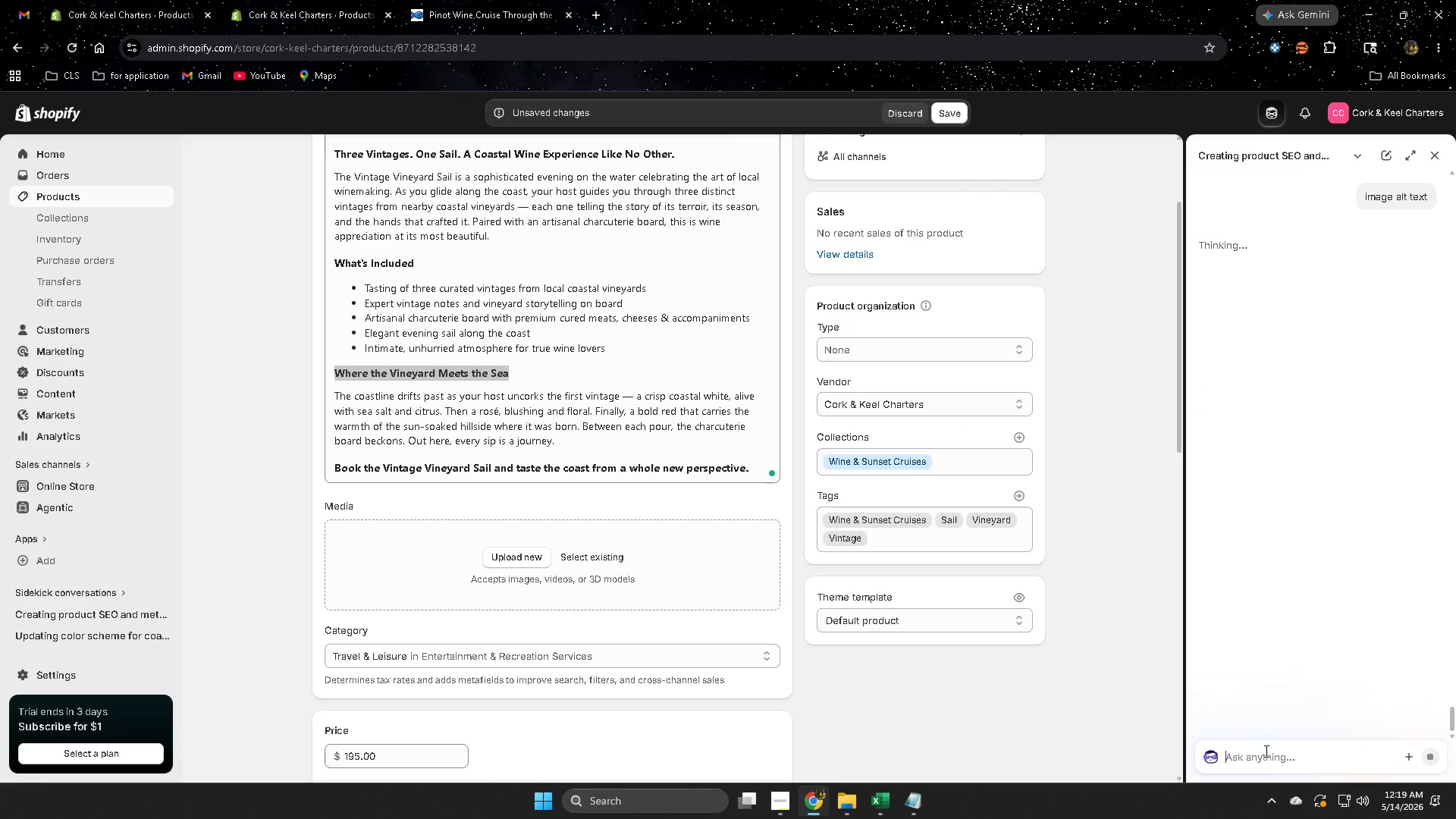 
left_click([287, 5])
 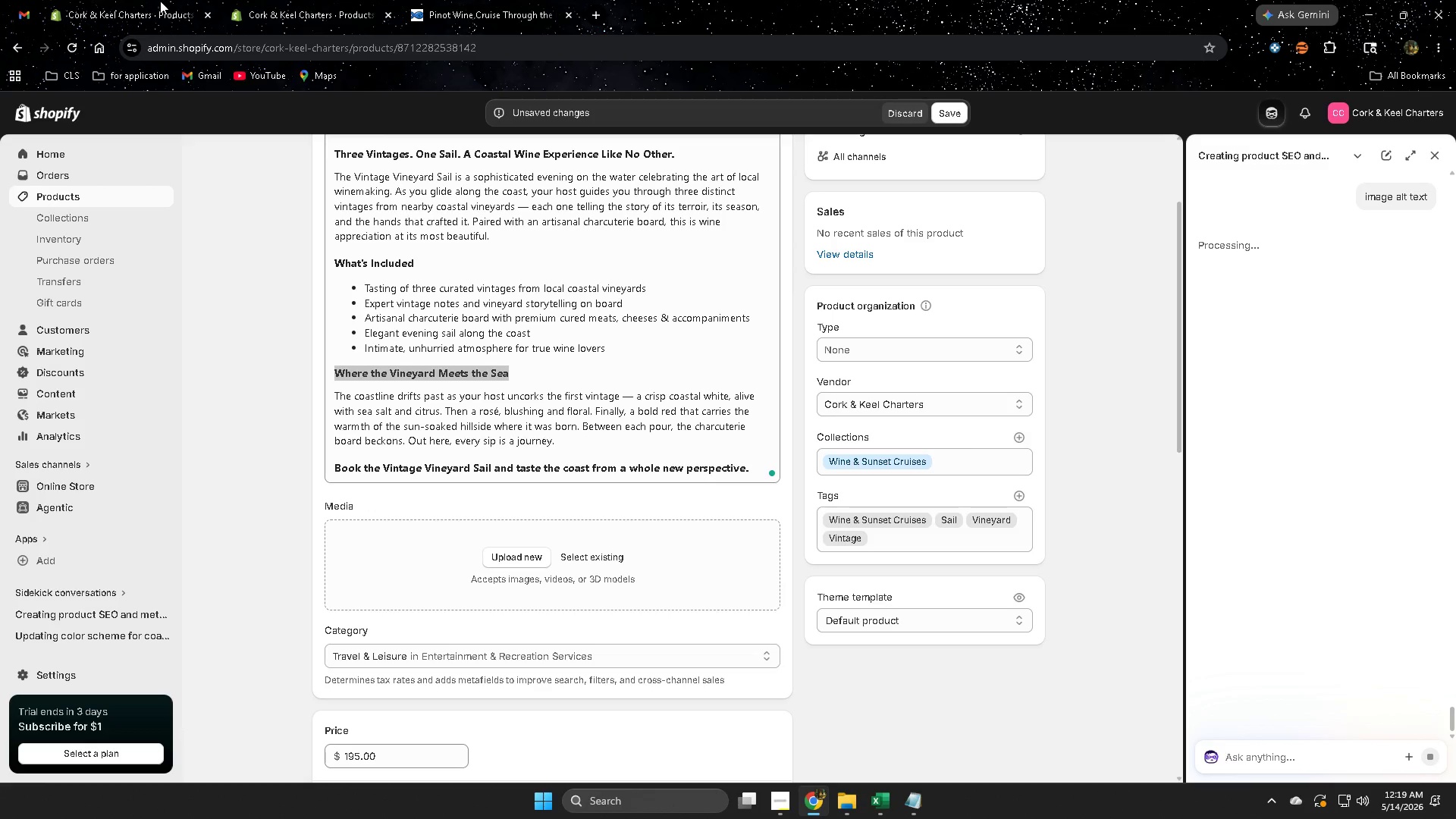 
left_click([152, 1])
 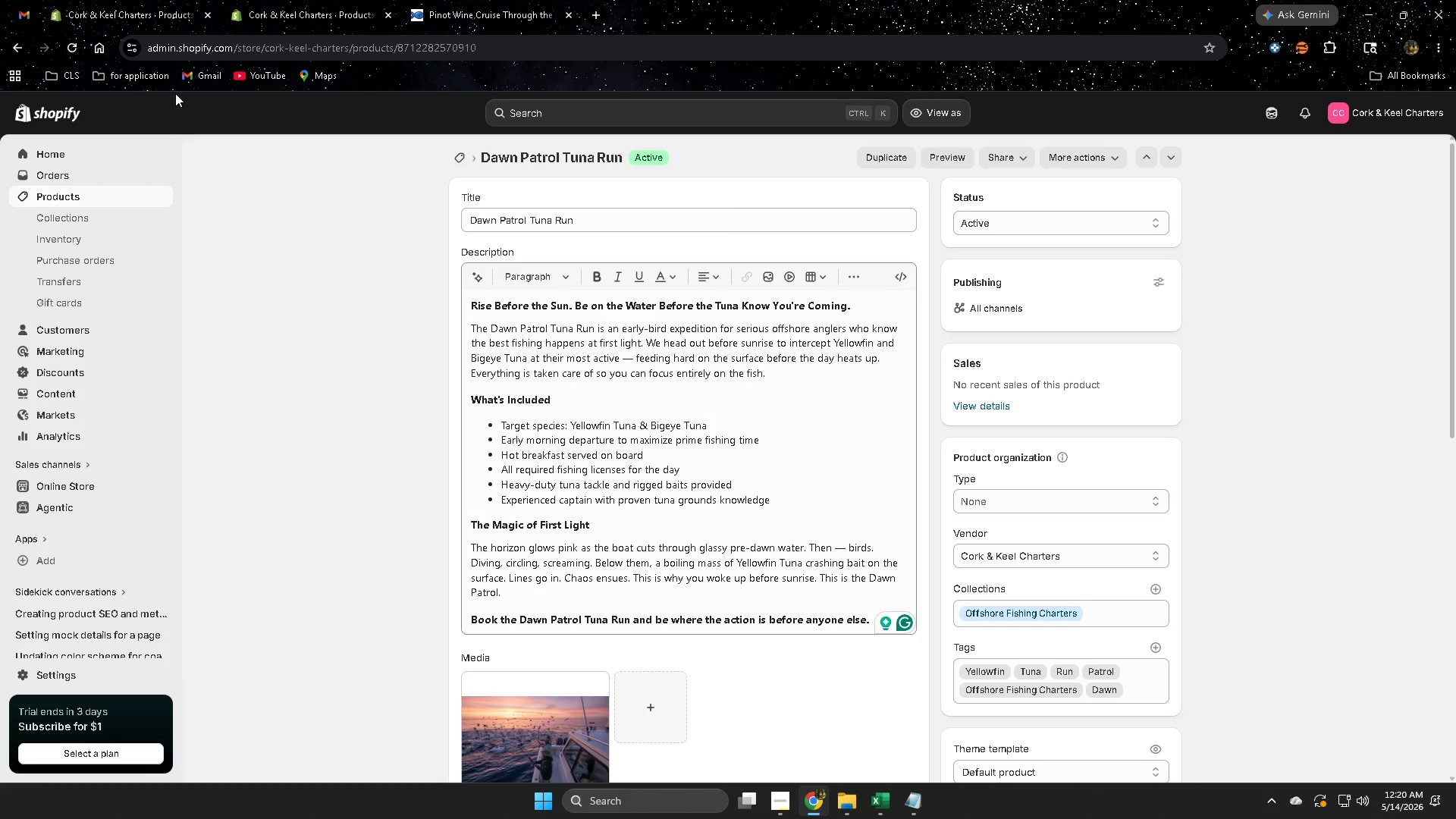 
wait(18.02)
 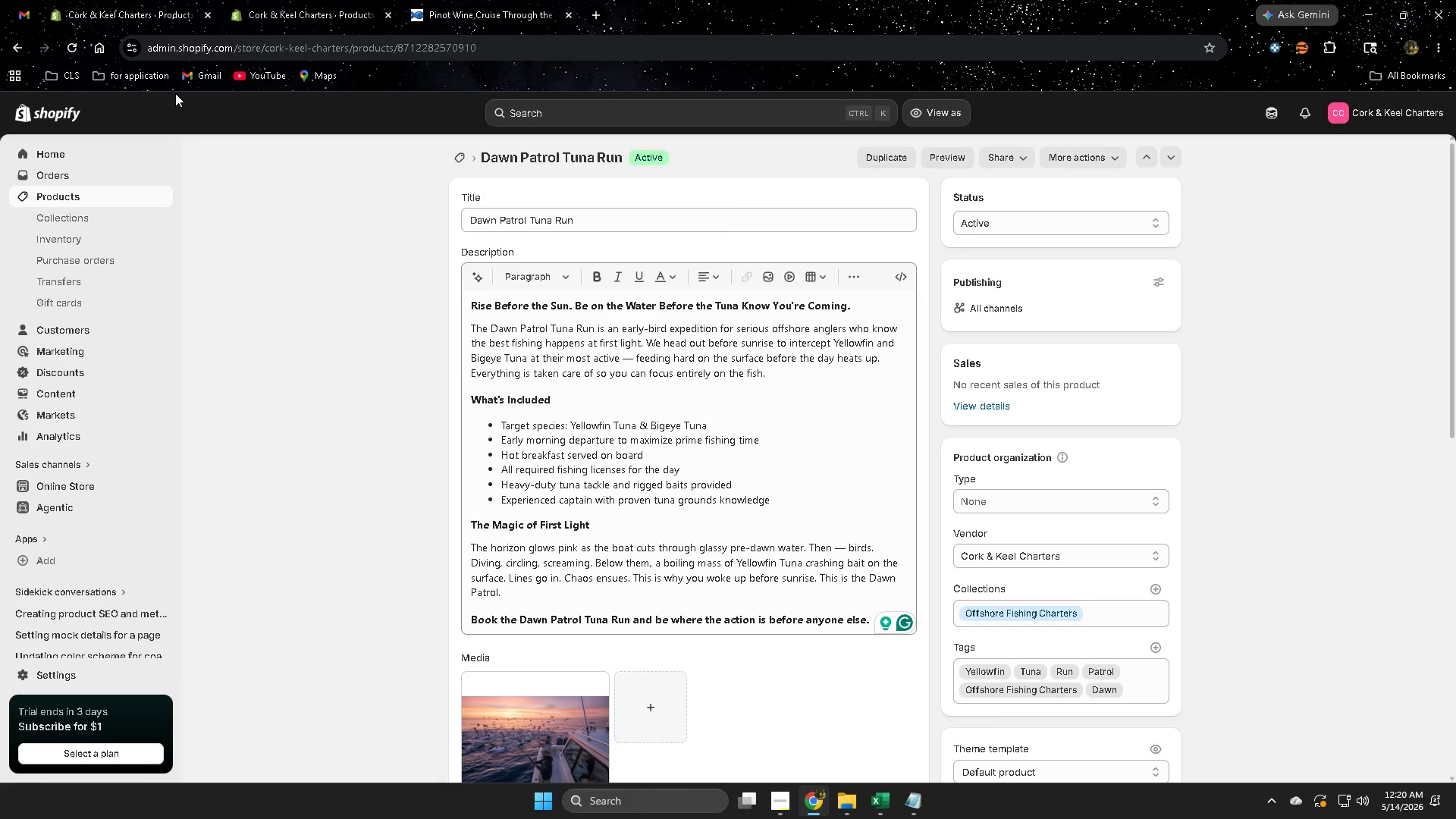 
scroll: coordinate [1298, 578], scroll_direction: down, amount: 10.0
 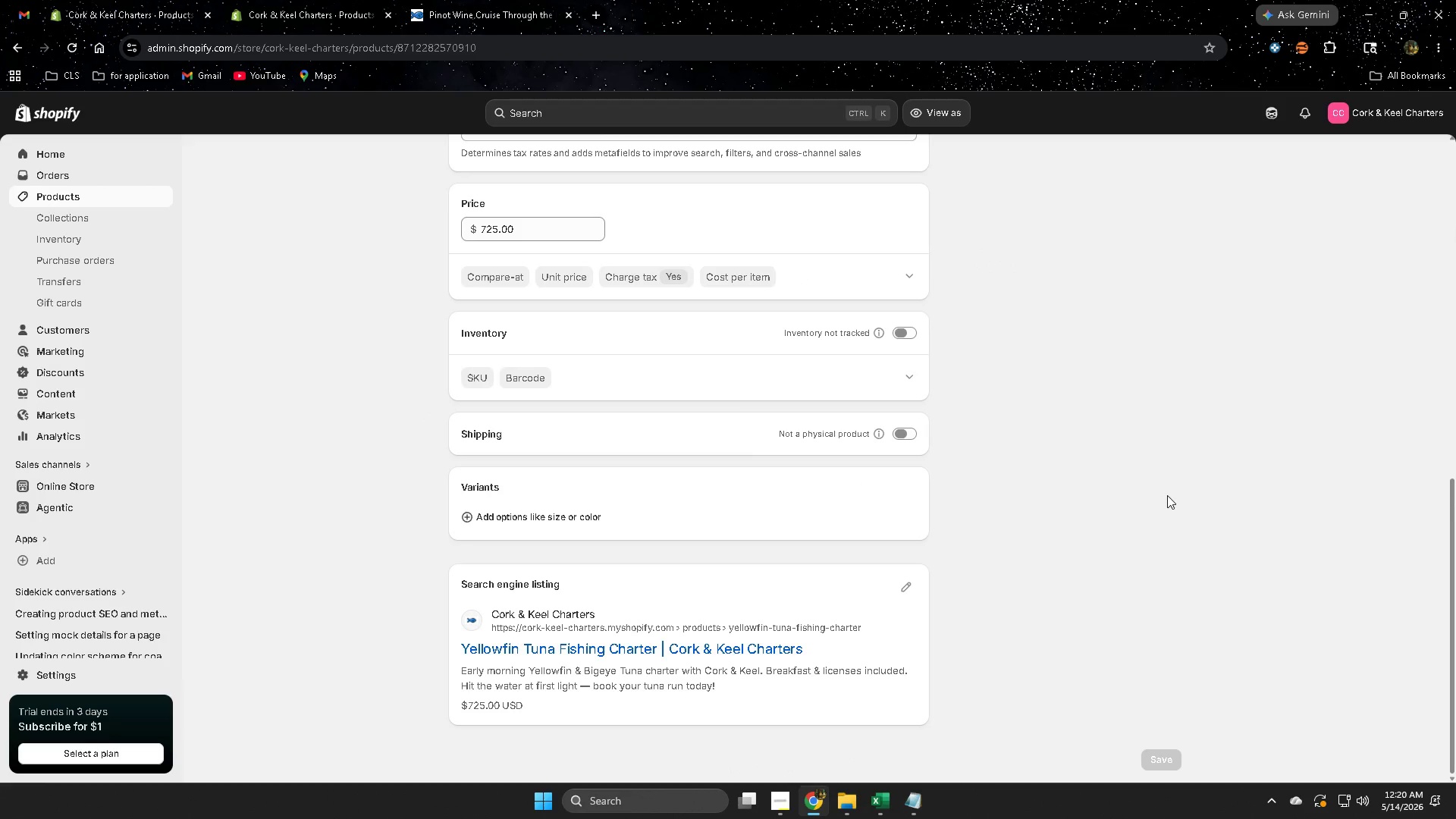 
wait(22.75)
 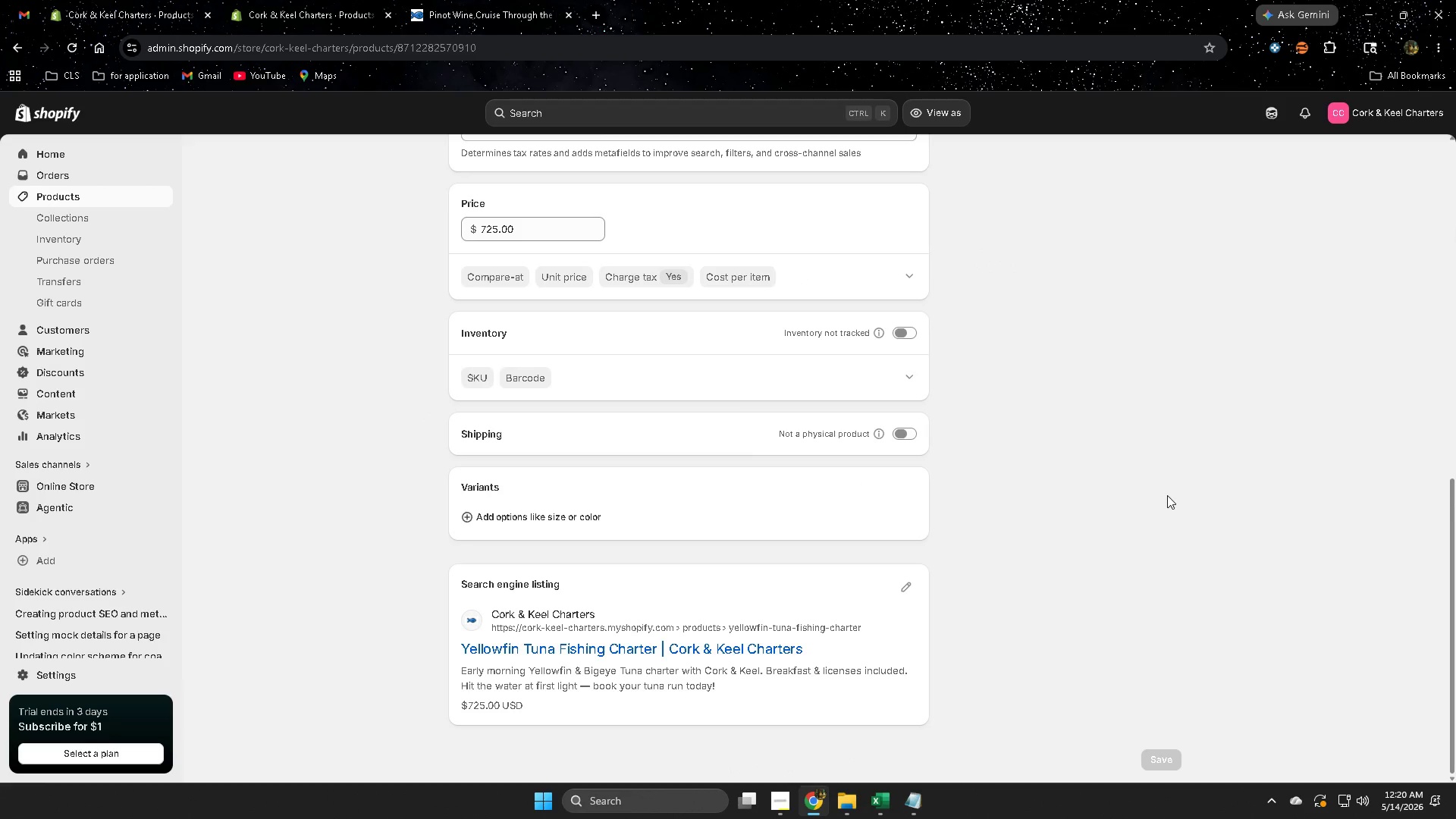 
scroll: coordinate [1166, 494], scroll_direction: up, amount: 6.0
 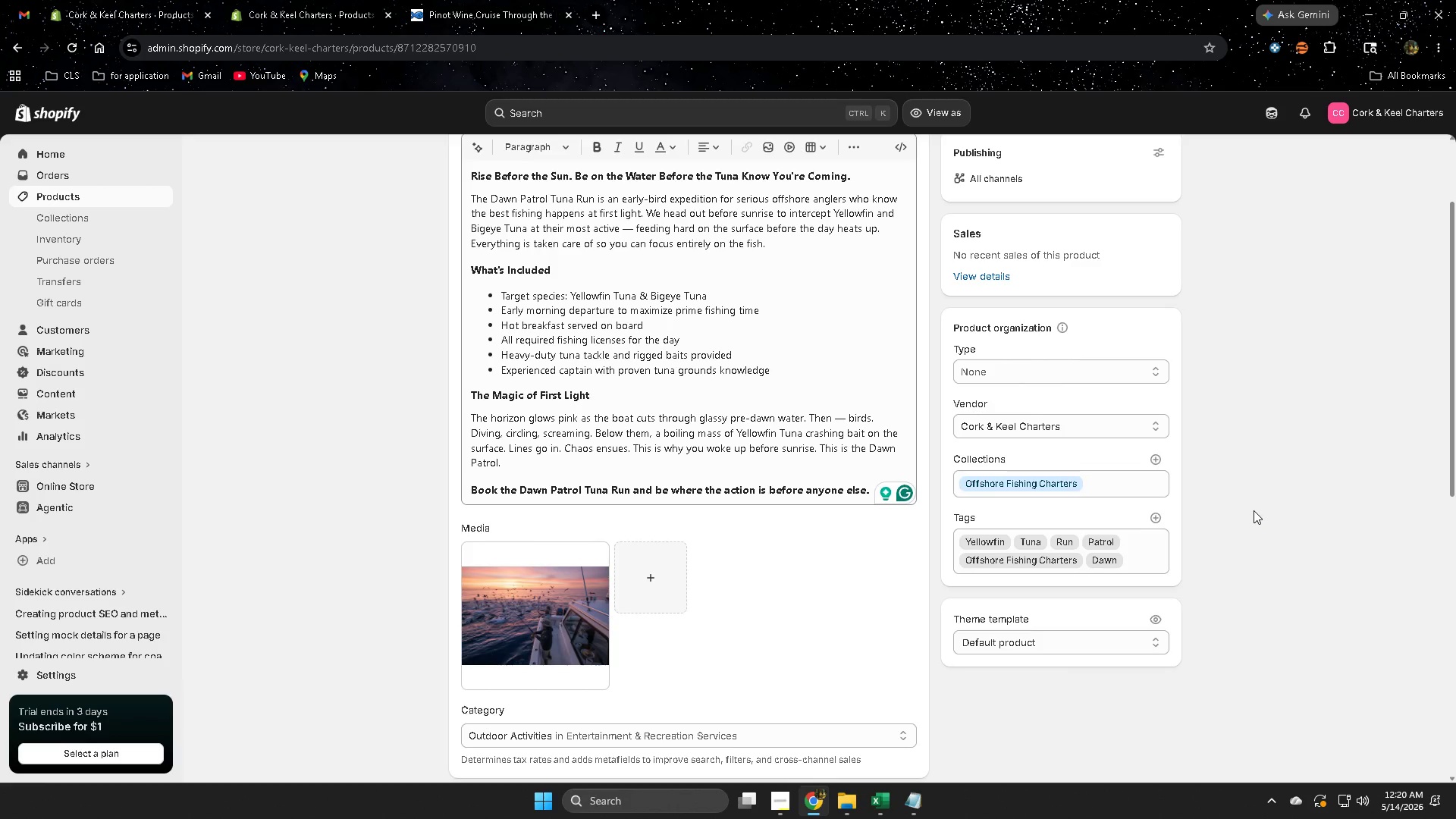 
wait(5.89)
 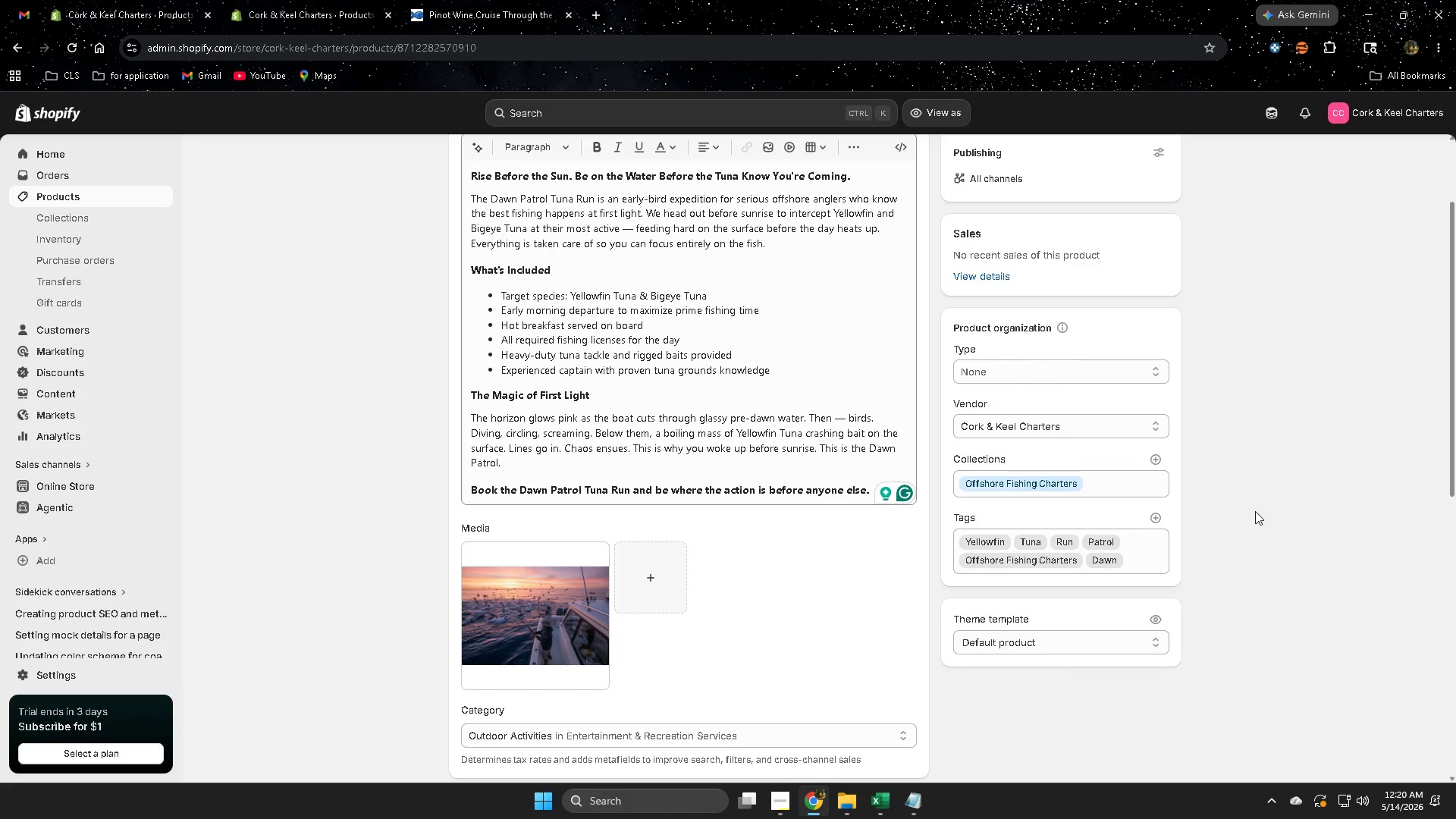 
left_click([341, 0])
 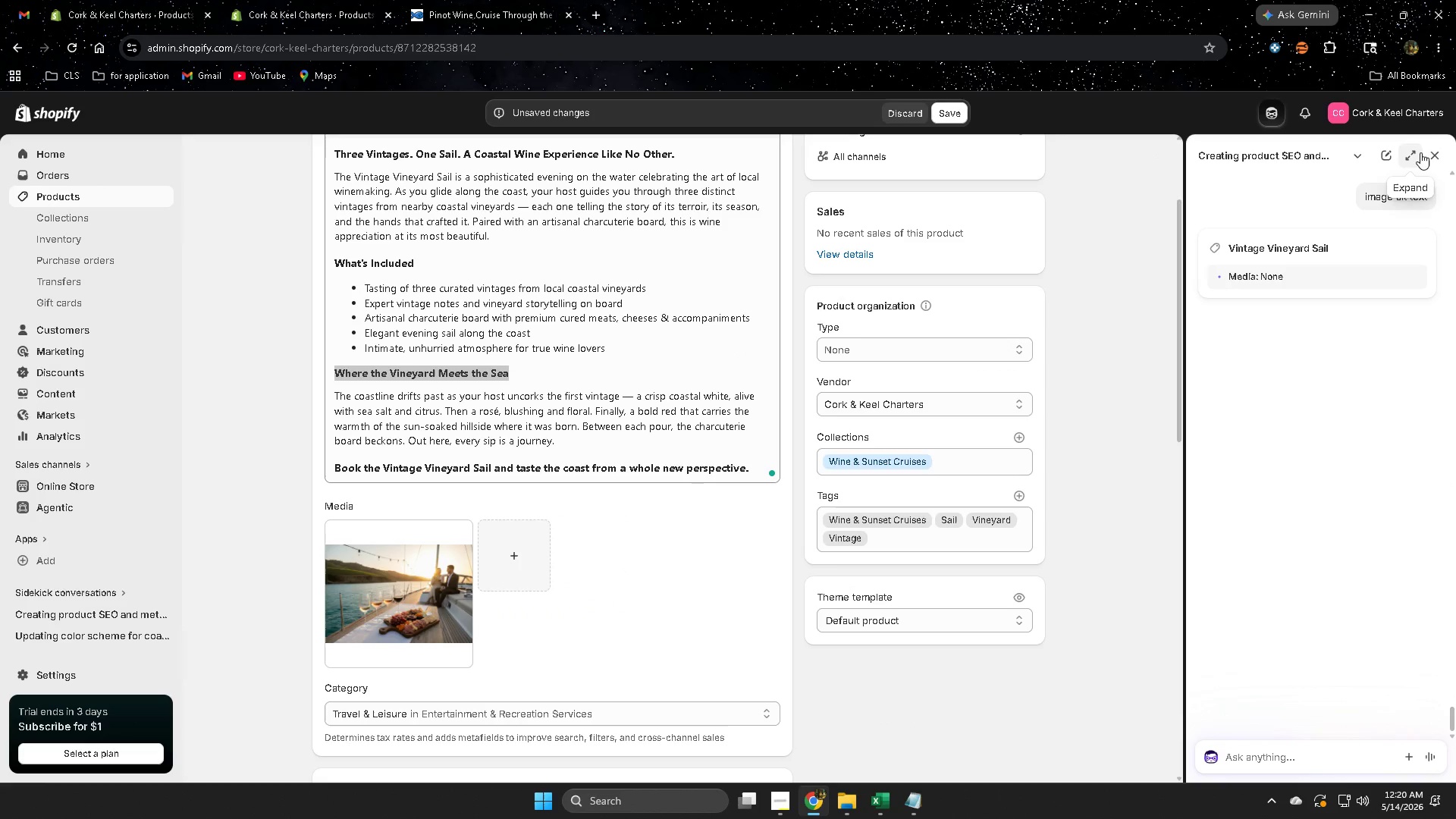 
left_click([1446, 157])
 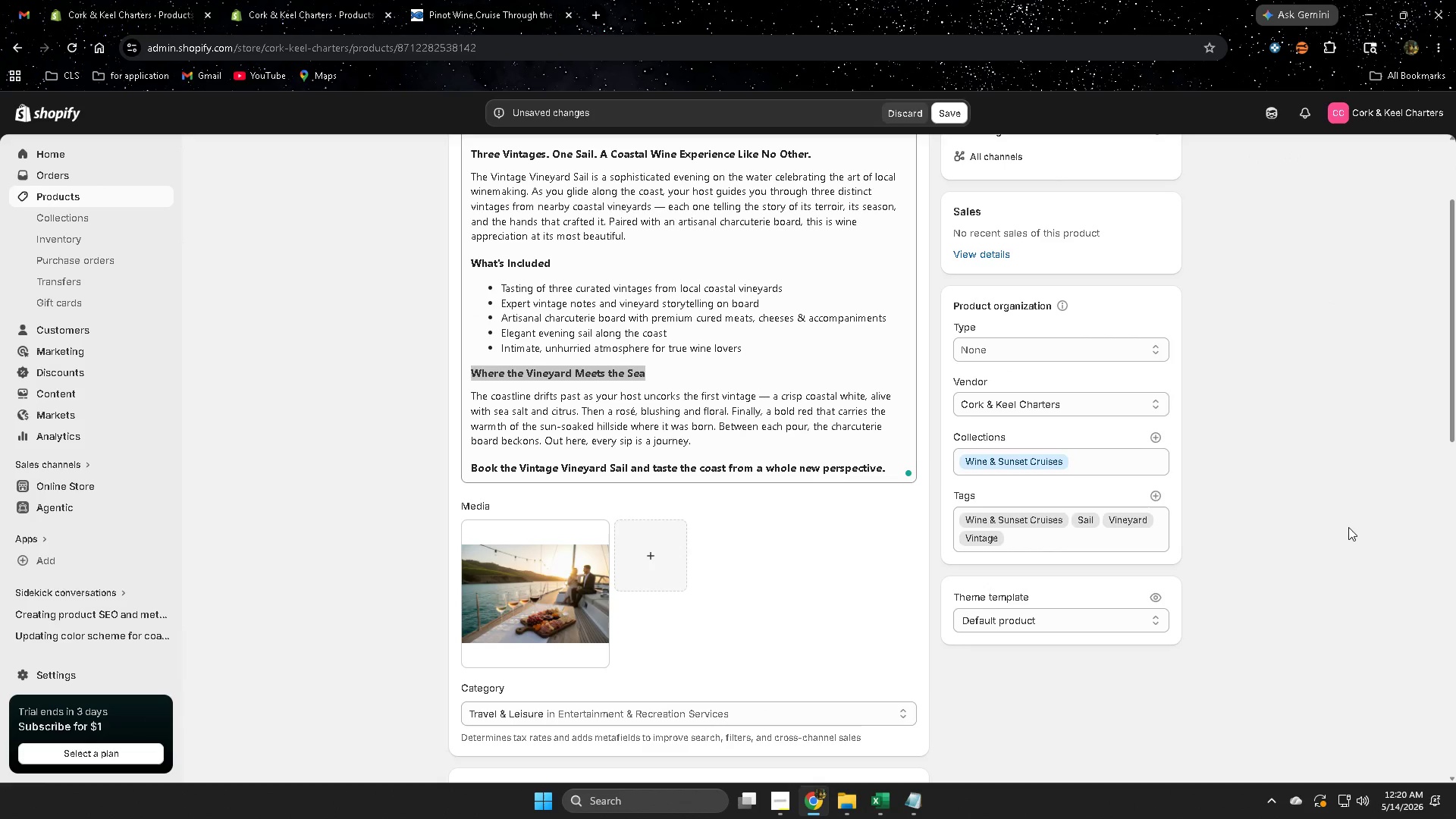 
scroll: coordinate [905, 535], scroll_direction: down, amount: 12.0
 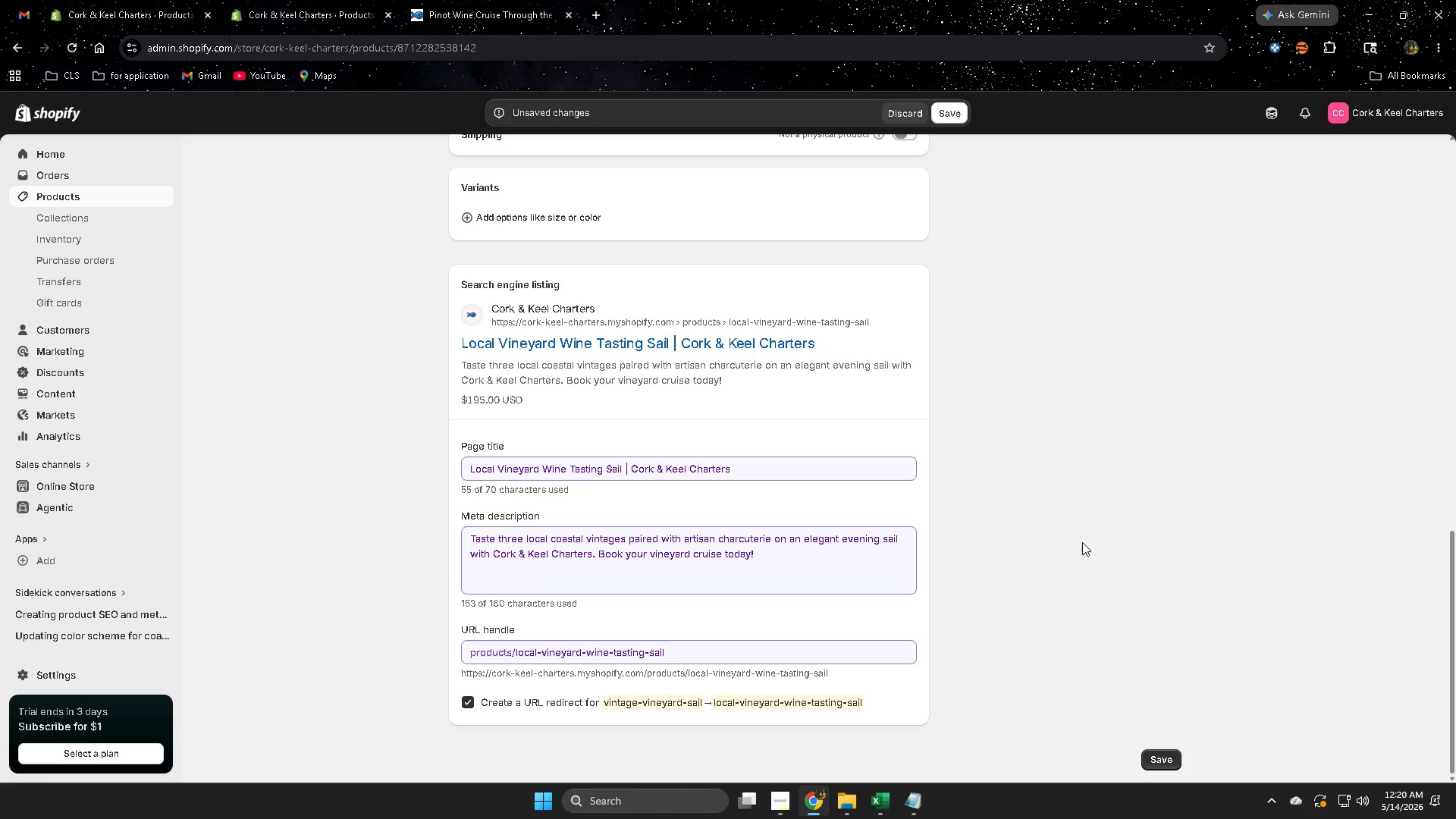 
scroll: coordinate [1074, 535], scroll_direction: up, amount: 12.0
 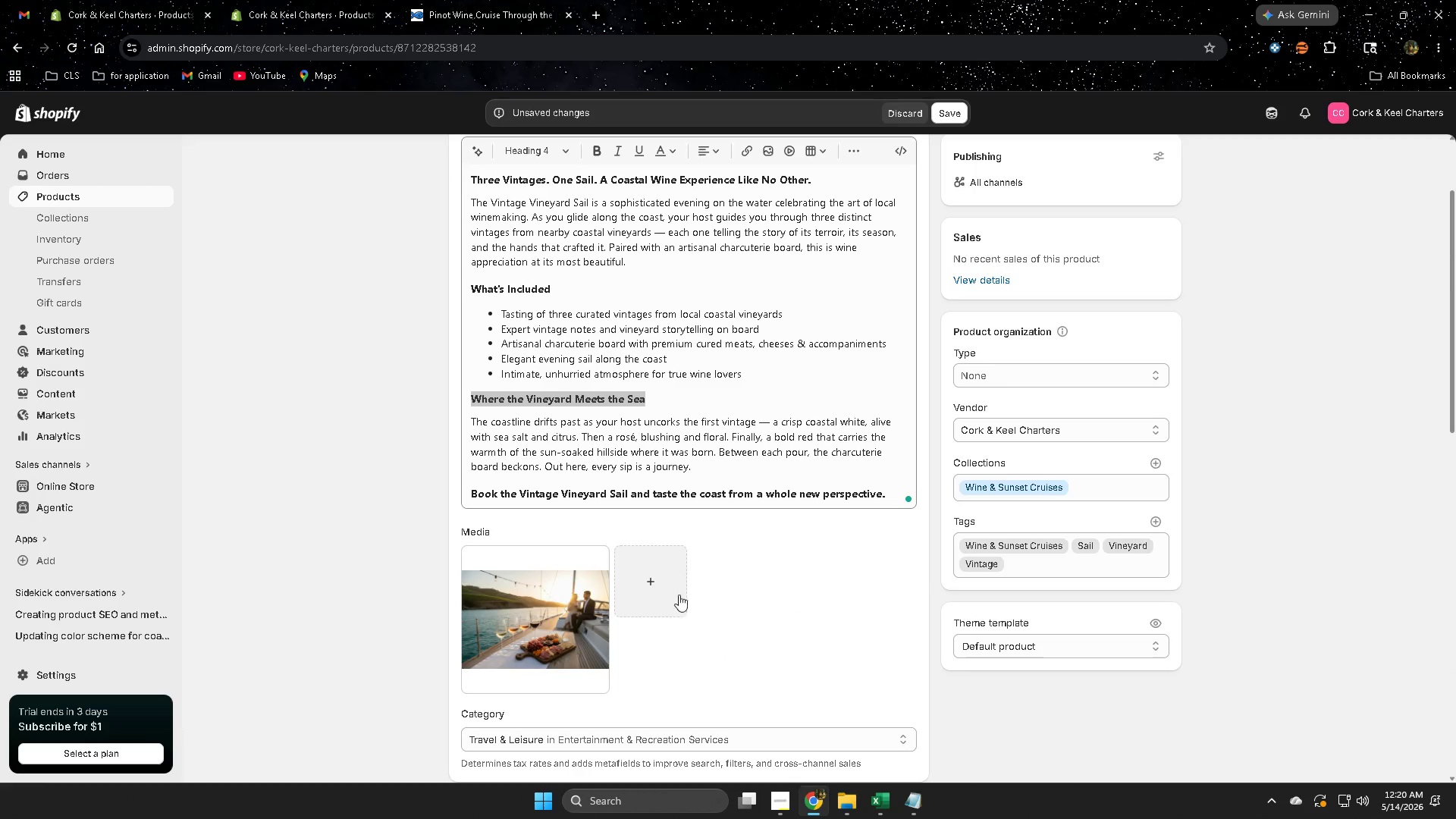 
left_click([570, 596])
 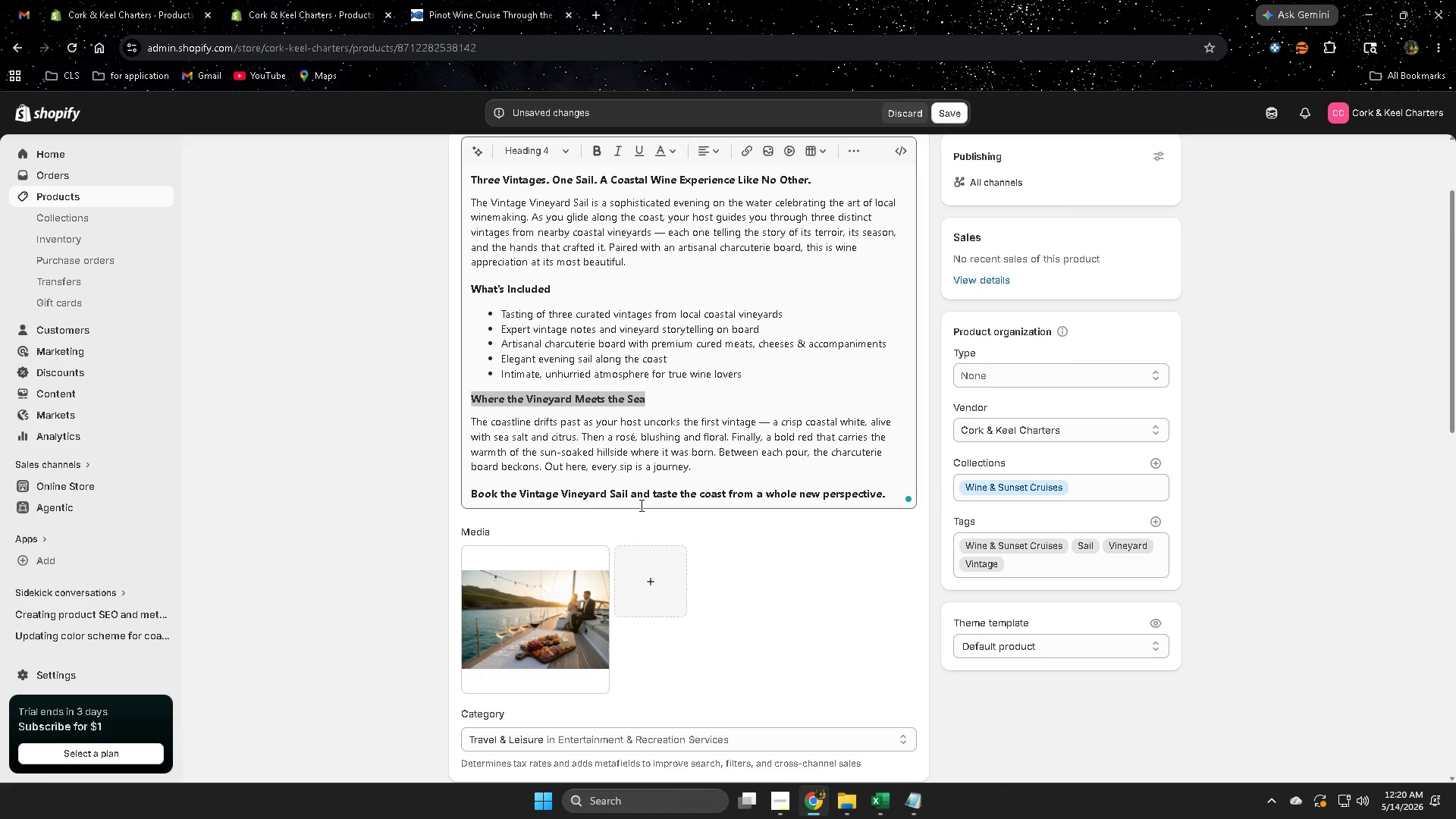 
wait(11.36)
 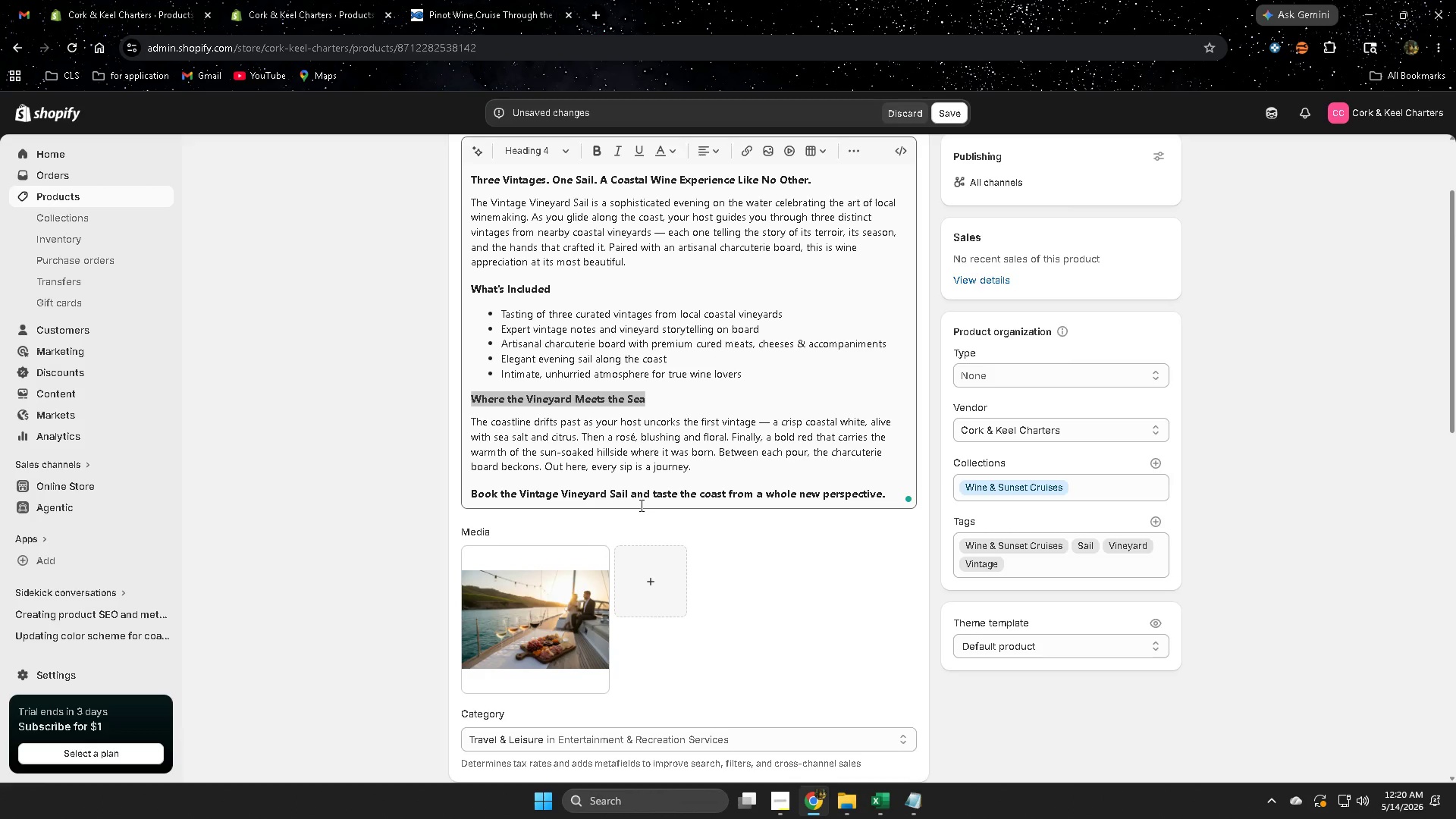 
left_click([762, 286])
 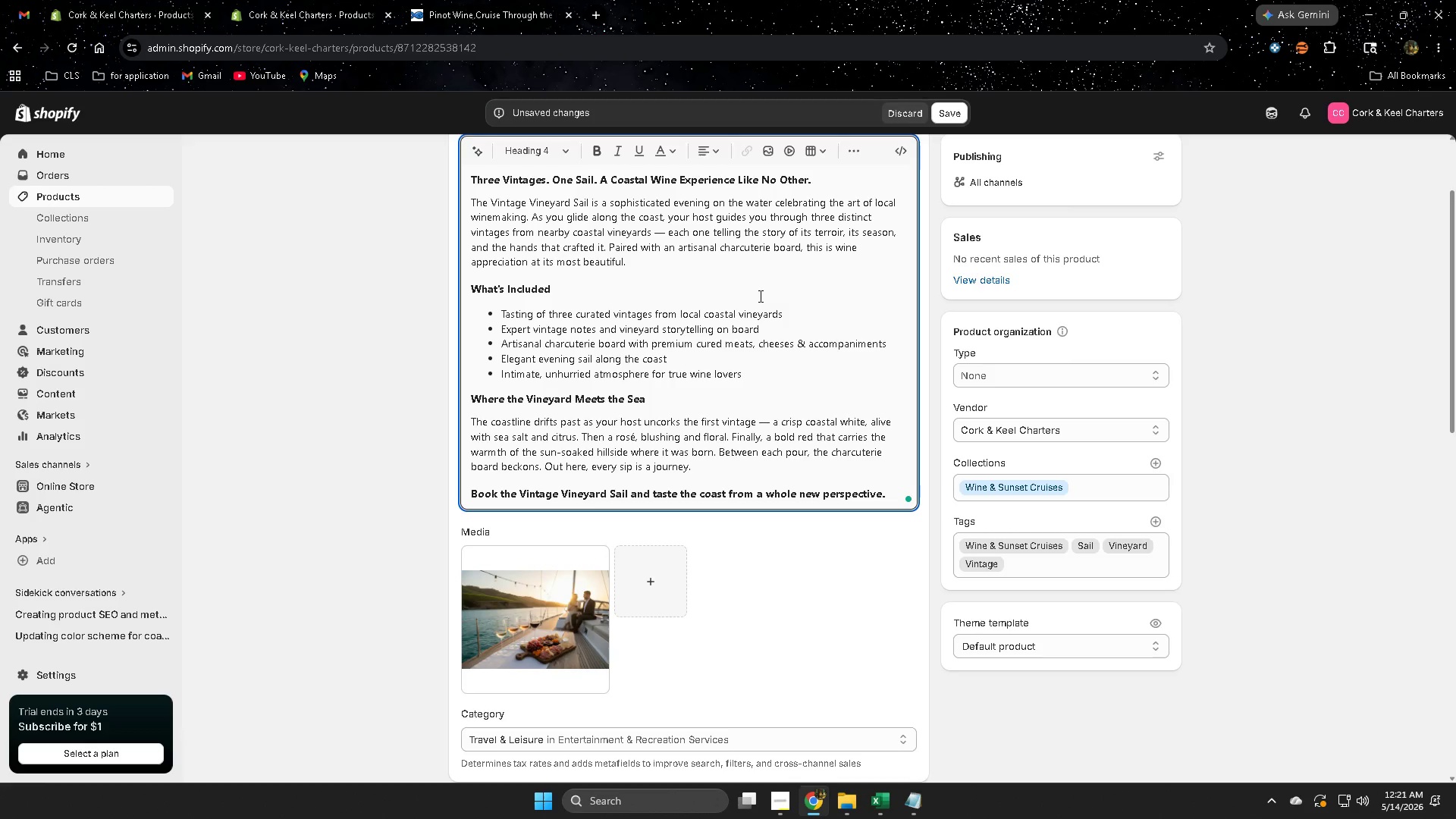 
wait(17.58)
 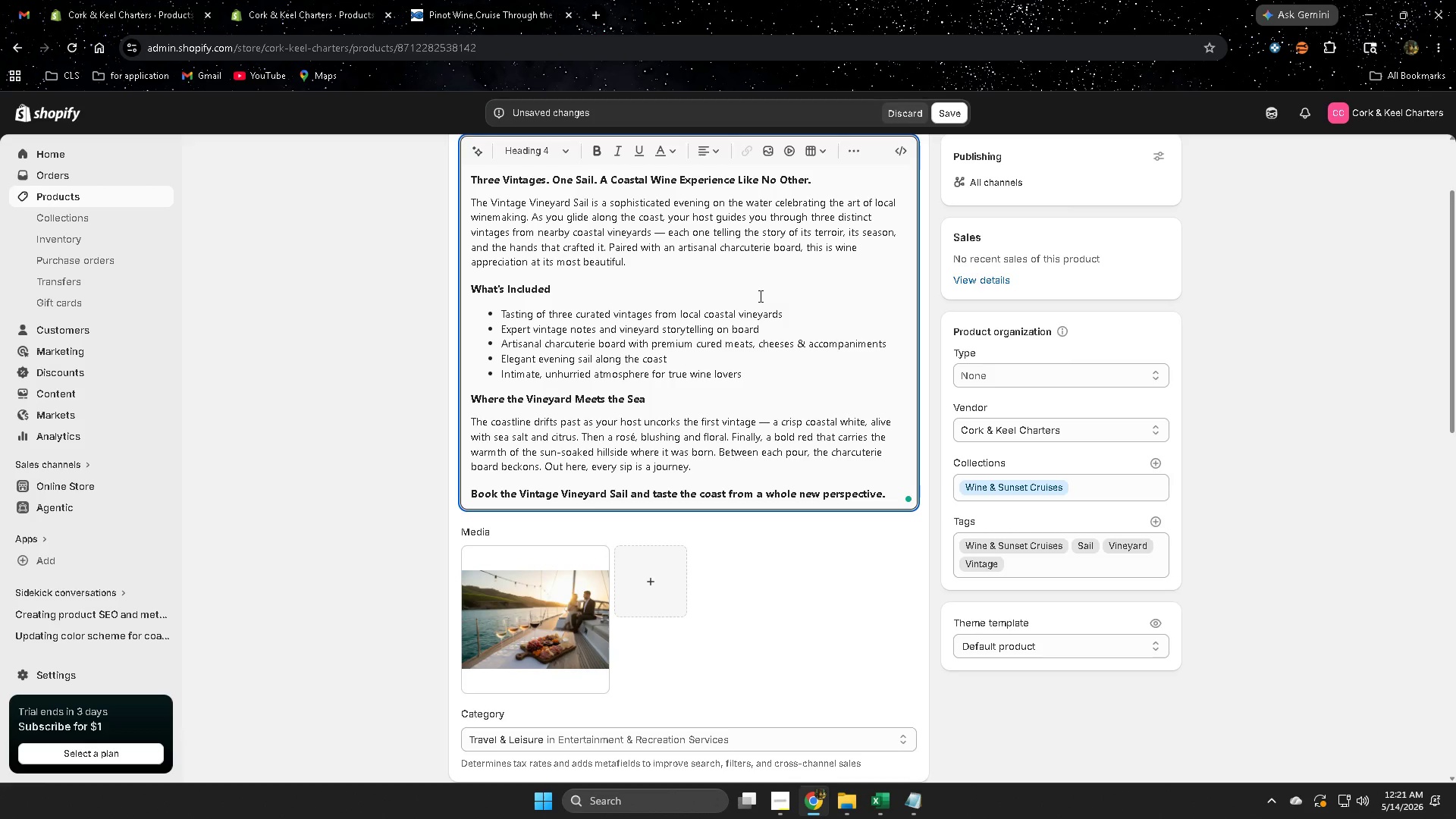 
left_click([683, 290])
 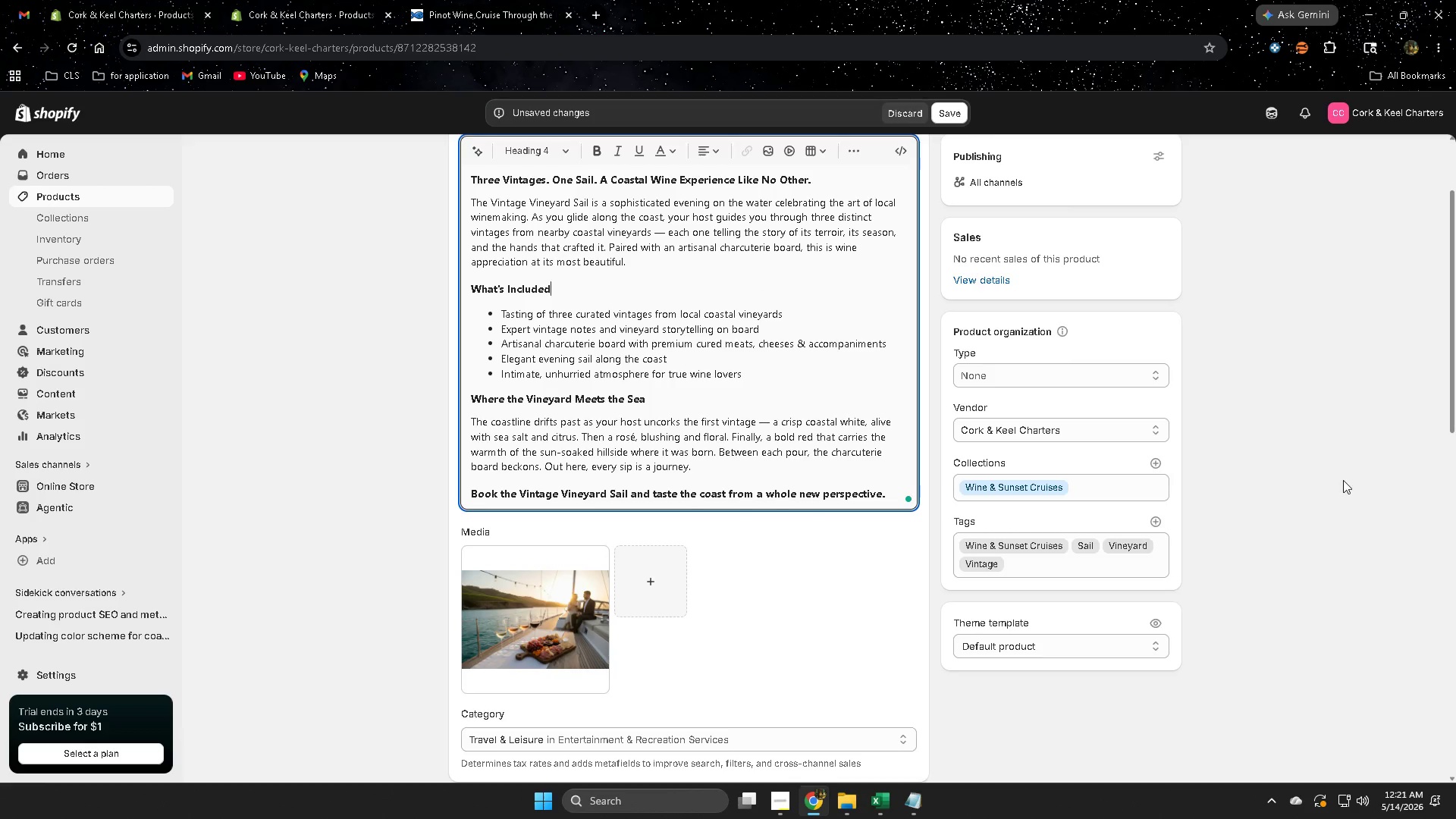 
scroll: coordinate [1341, 480], scroll_direction: up, amount: 2.0
 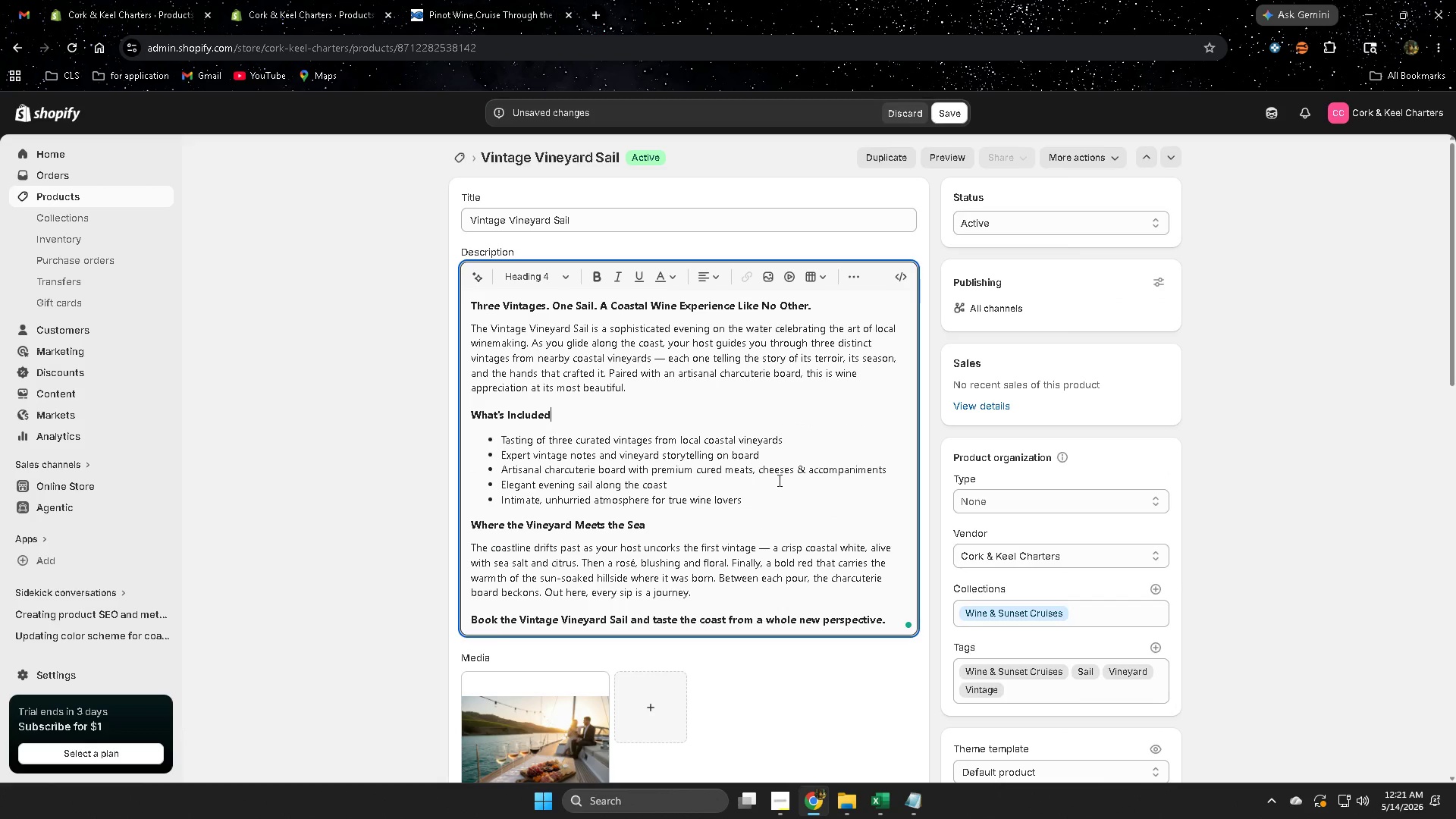 
left_click([778, 480])
 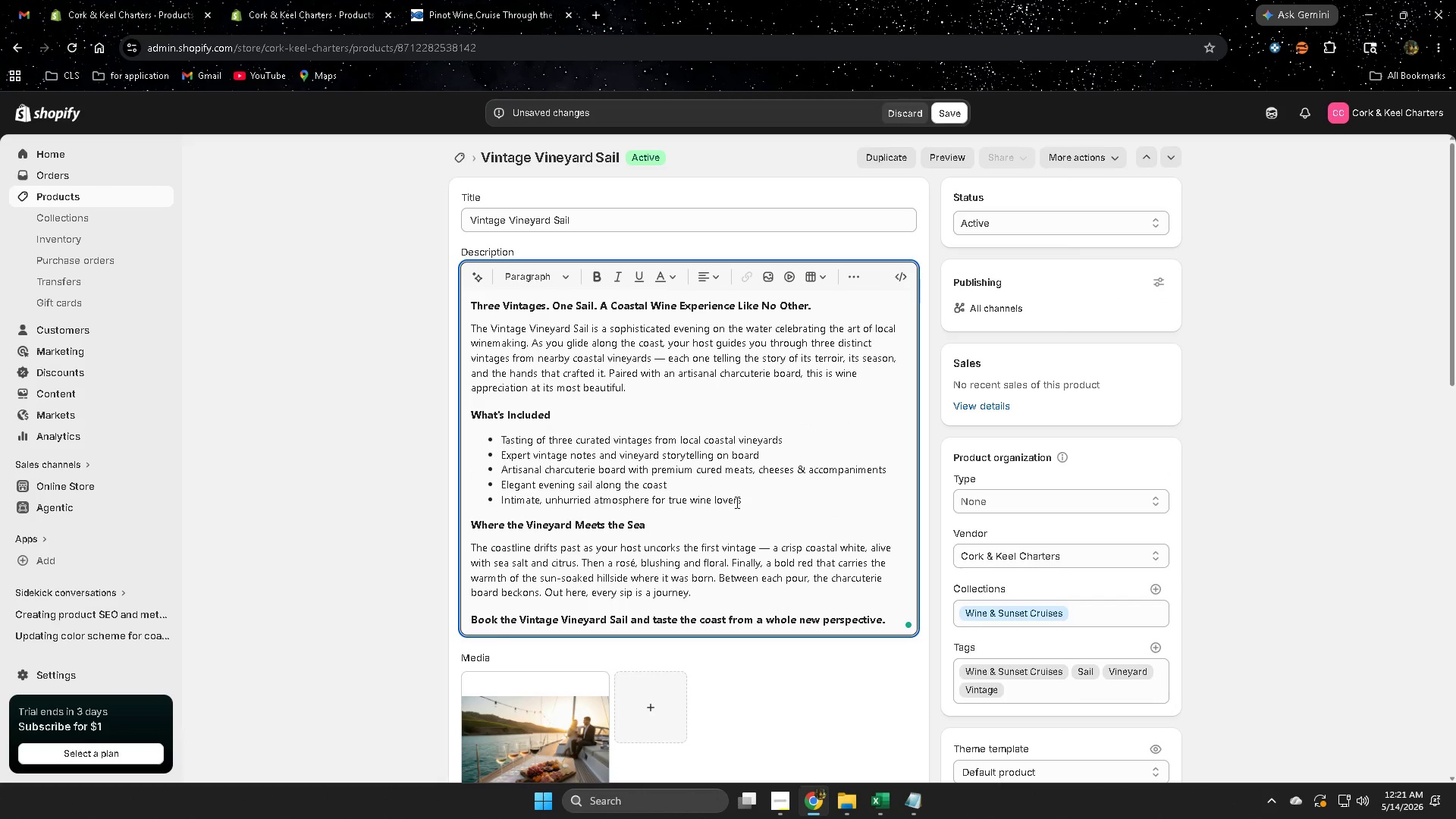 
left_click([737, 503])
 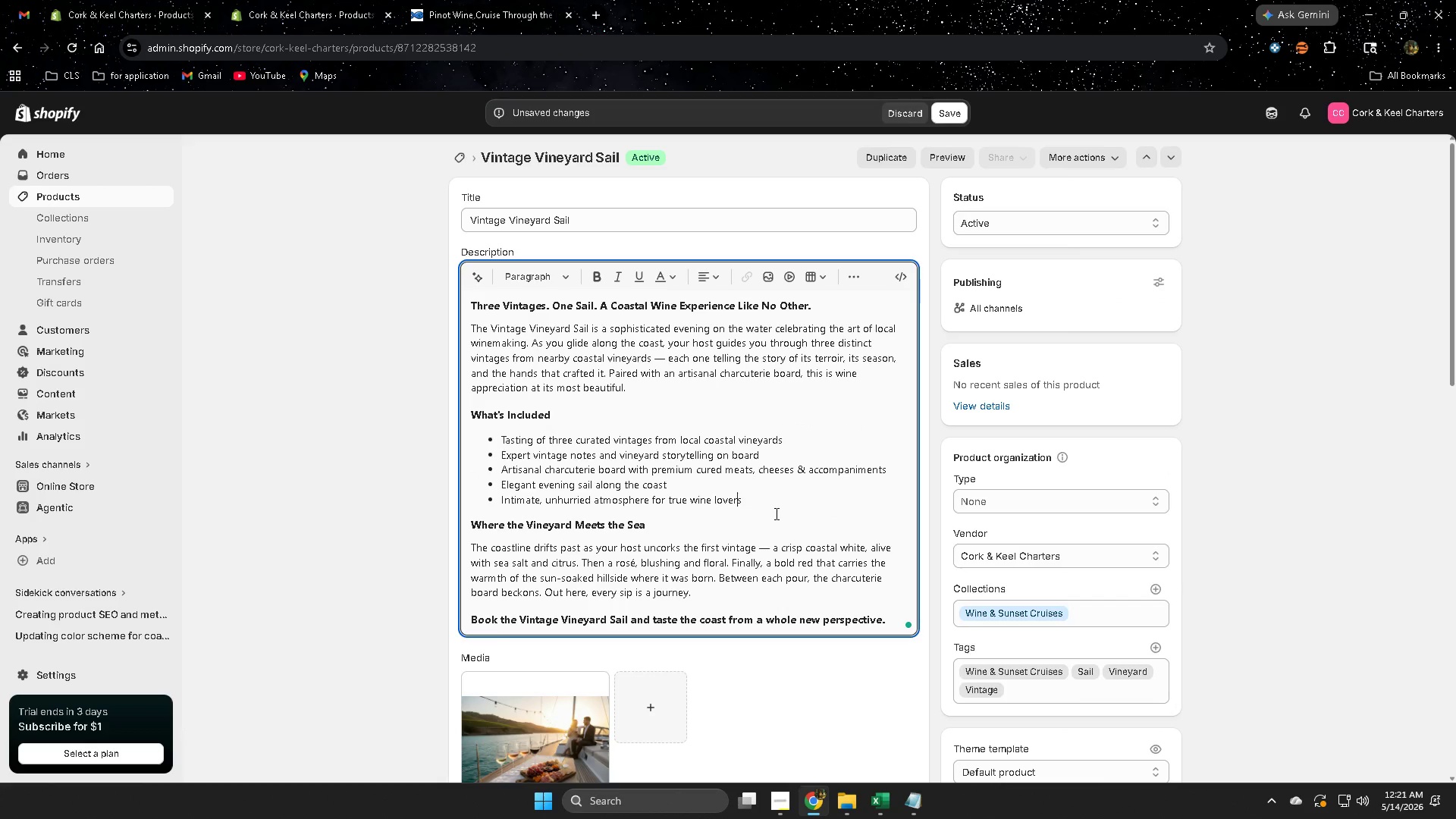 
left_click([775, 513])
 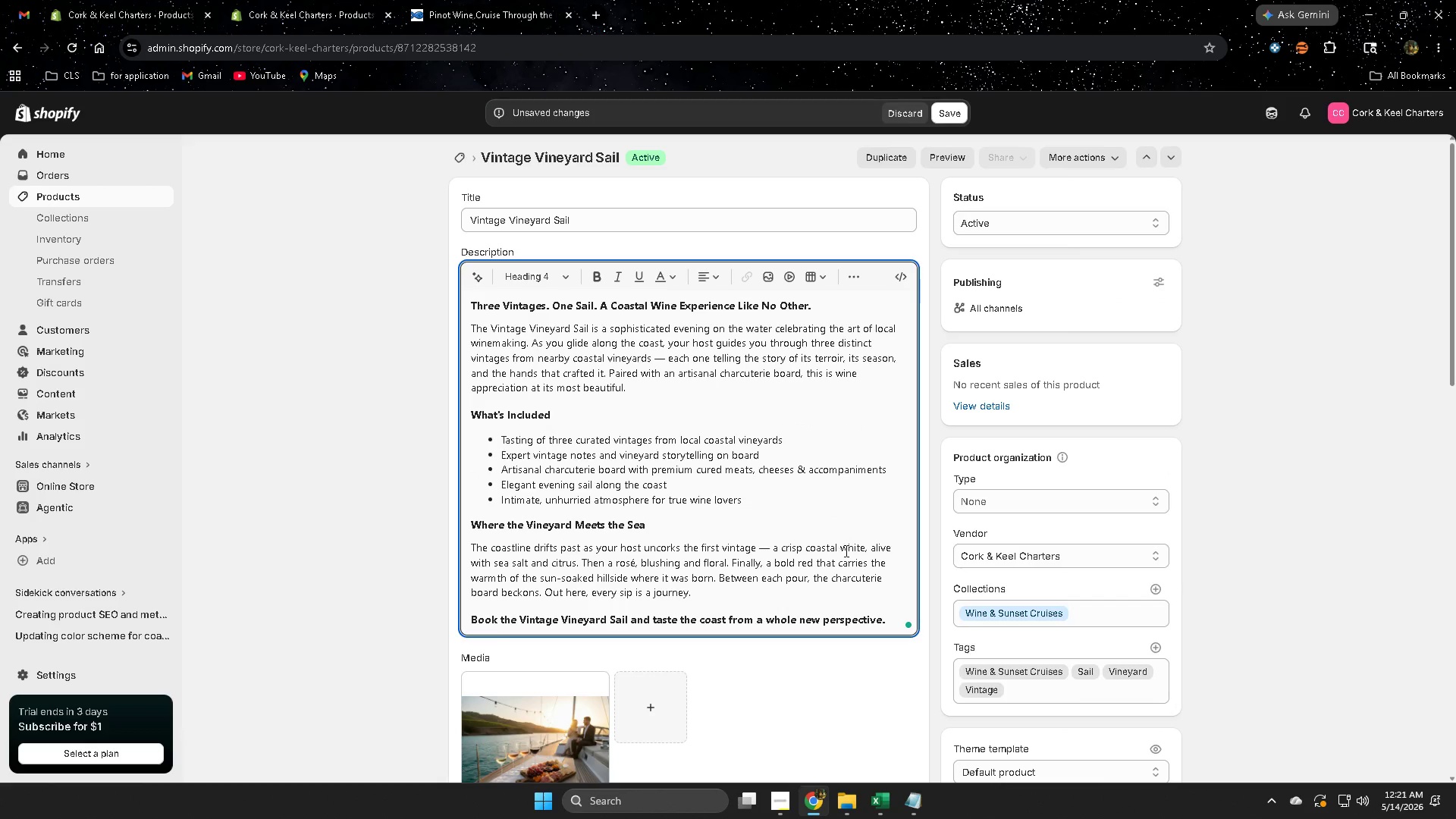 
left_click([858, 557])
 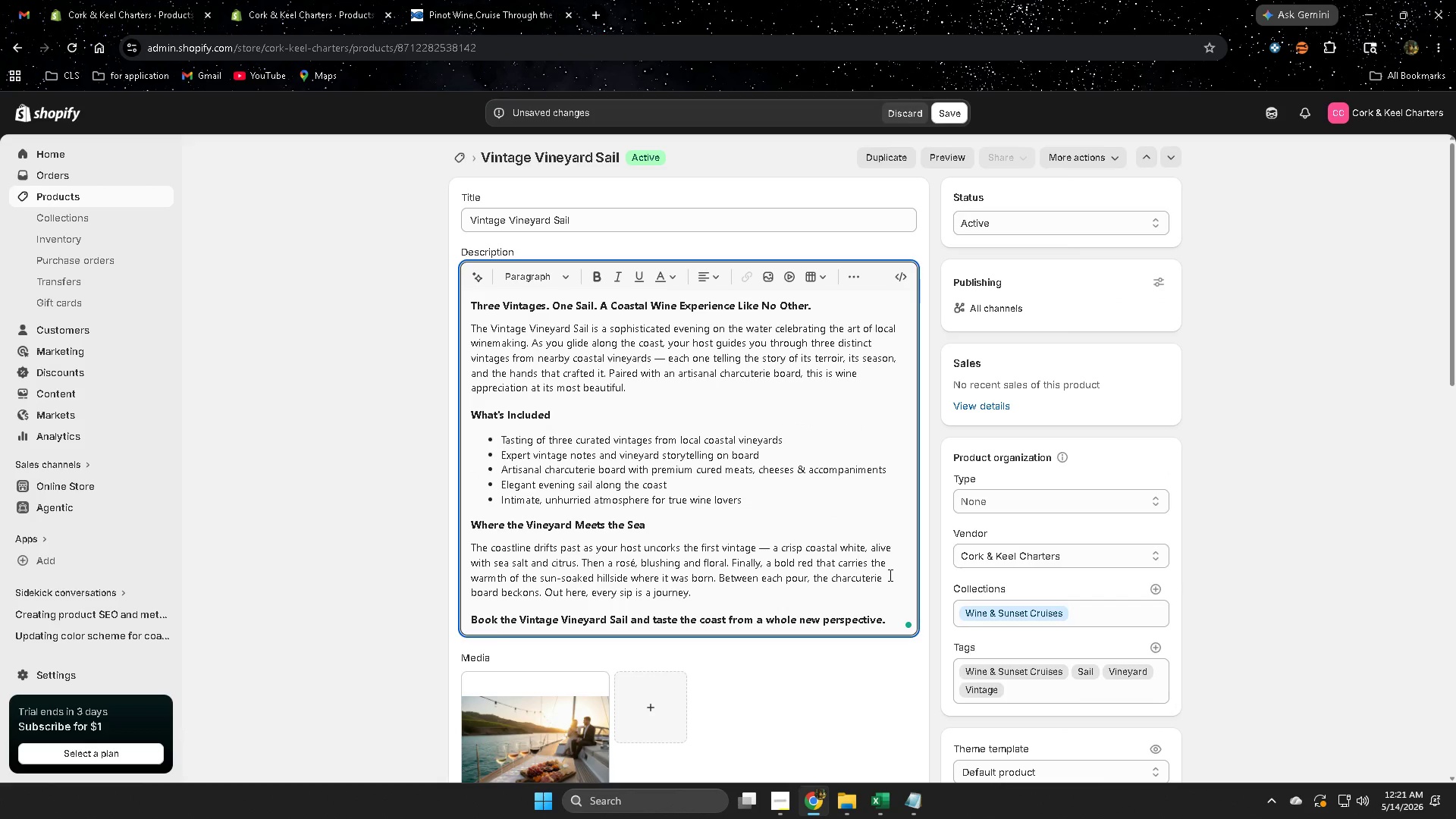 
left_click([887, 573])
 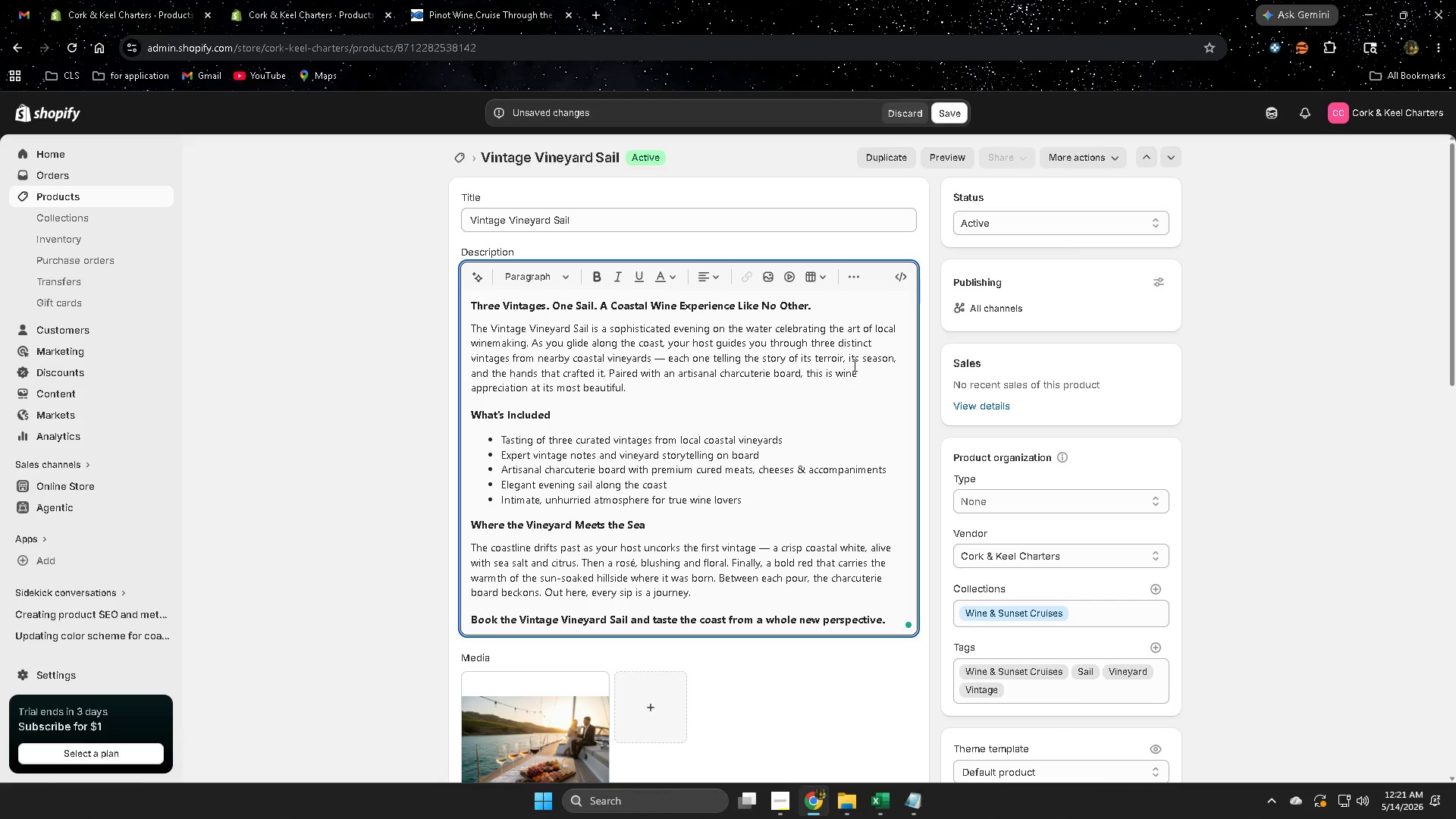 
left_click([871, 371])
 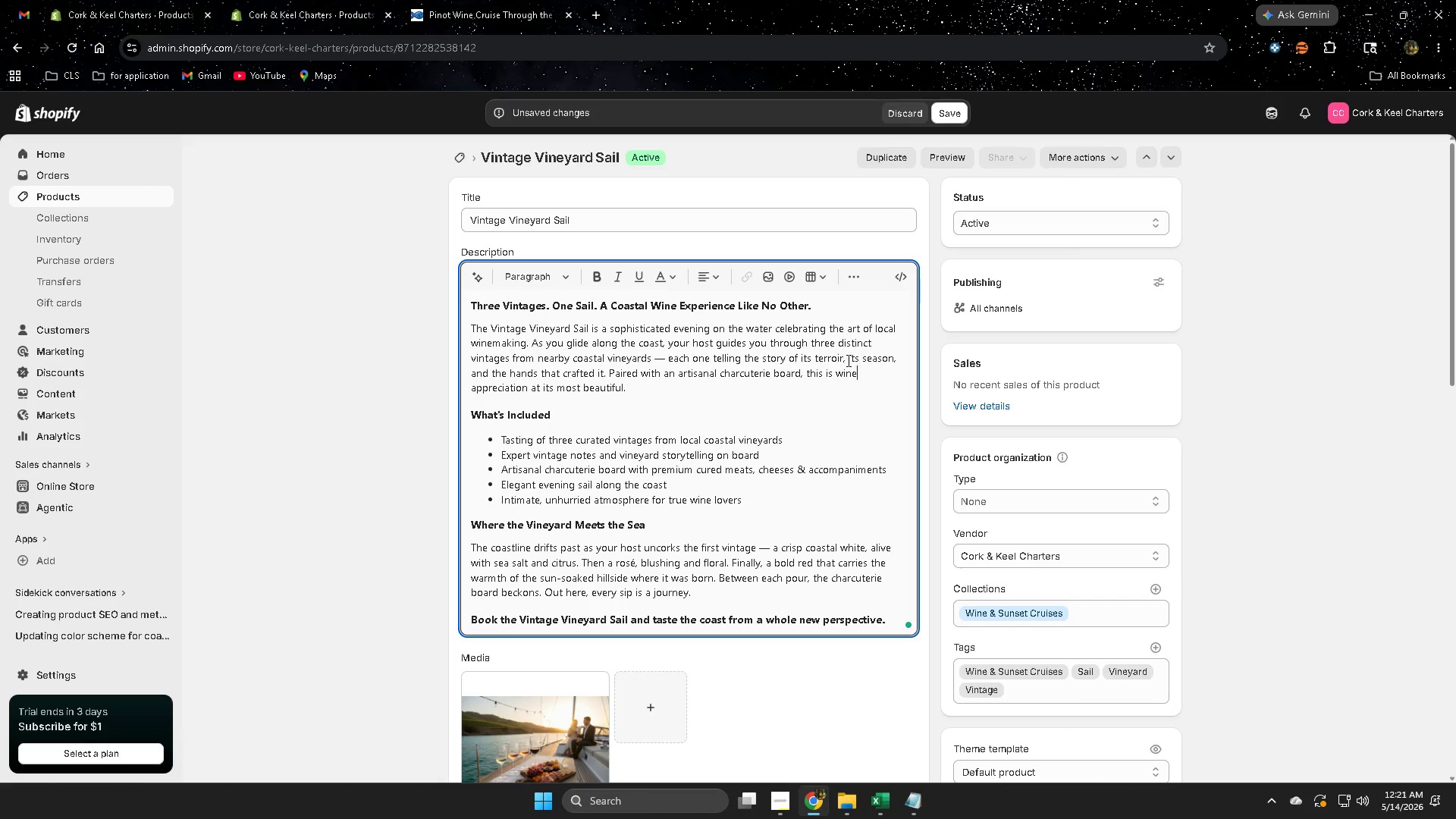 
left_click([846, 360])
 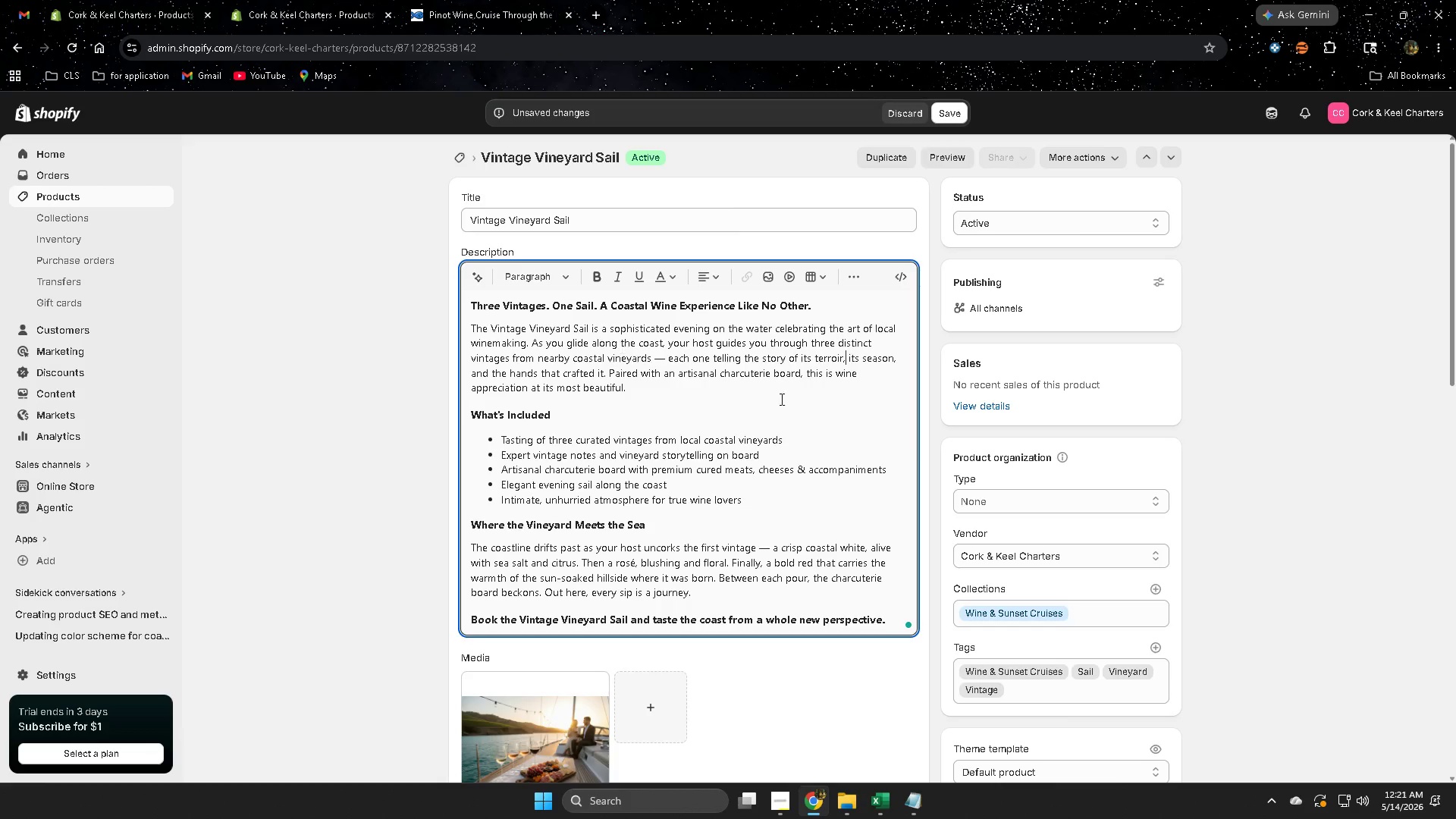 
left_click([356, 389])
 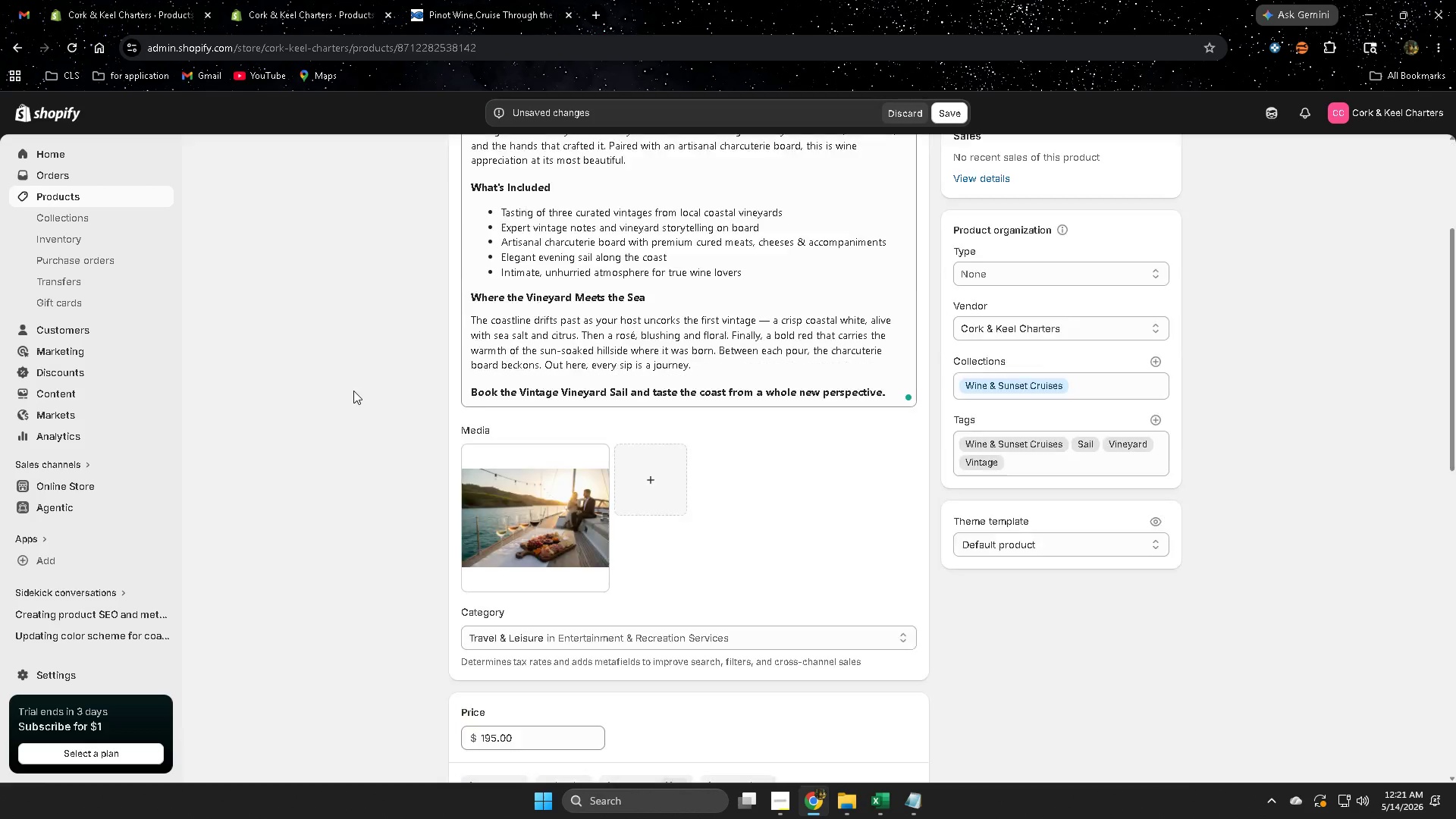 
scroll: coordinate [1152, 581], scroll_direction: down, amount: 11.0
 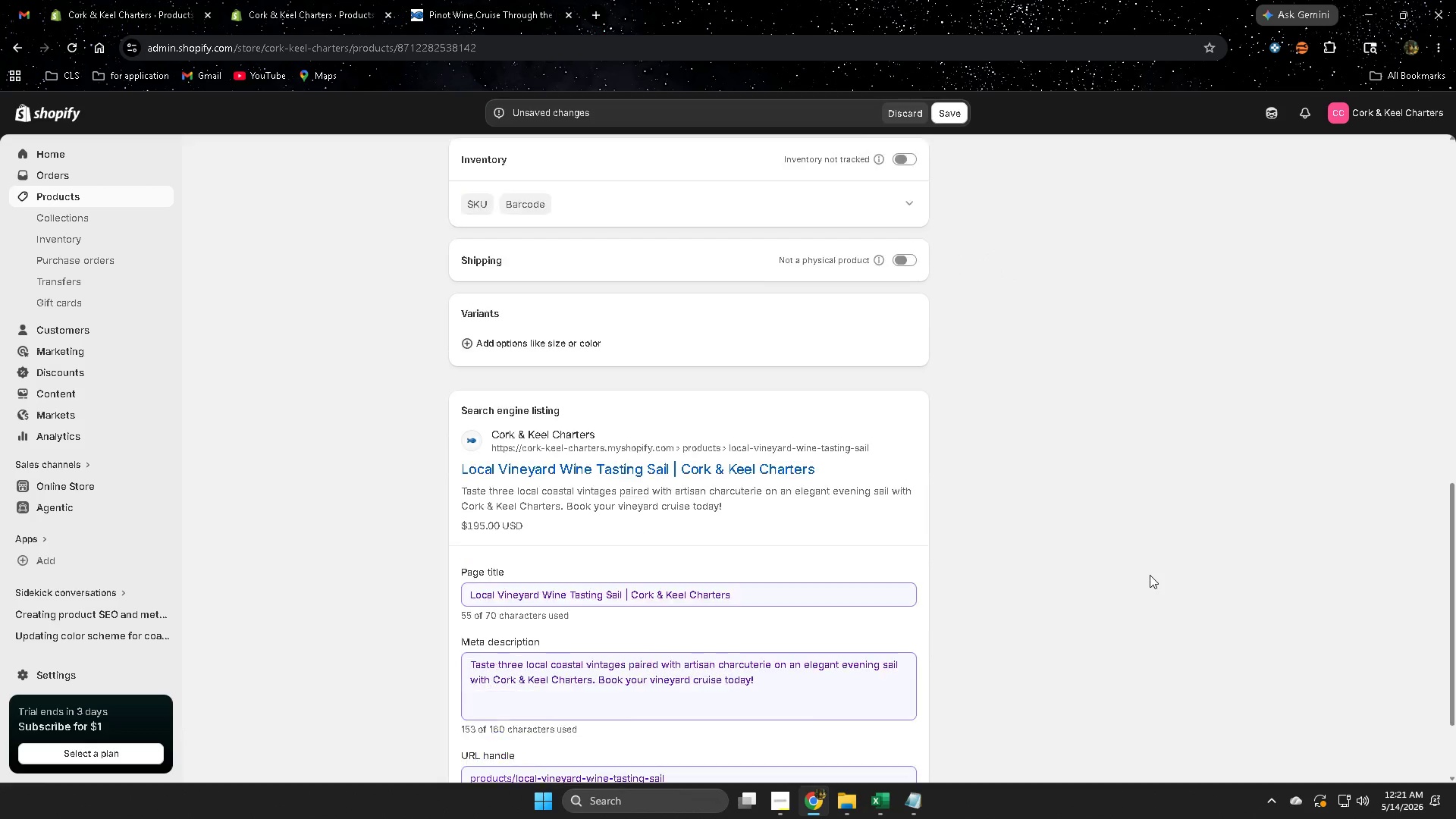 
scroll: coordinate [1149, 563], scroll_direction: up, amount: 9.0
 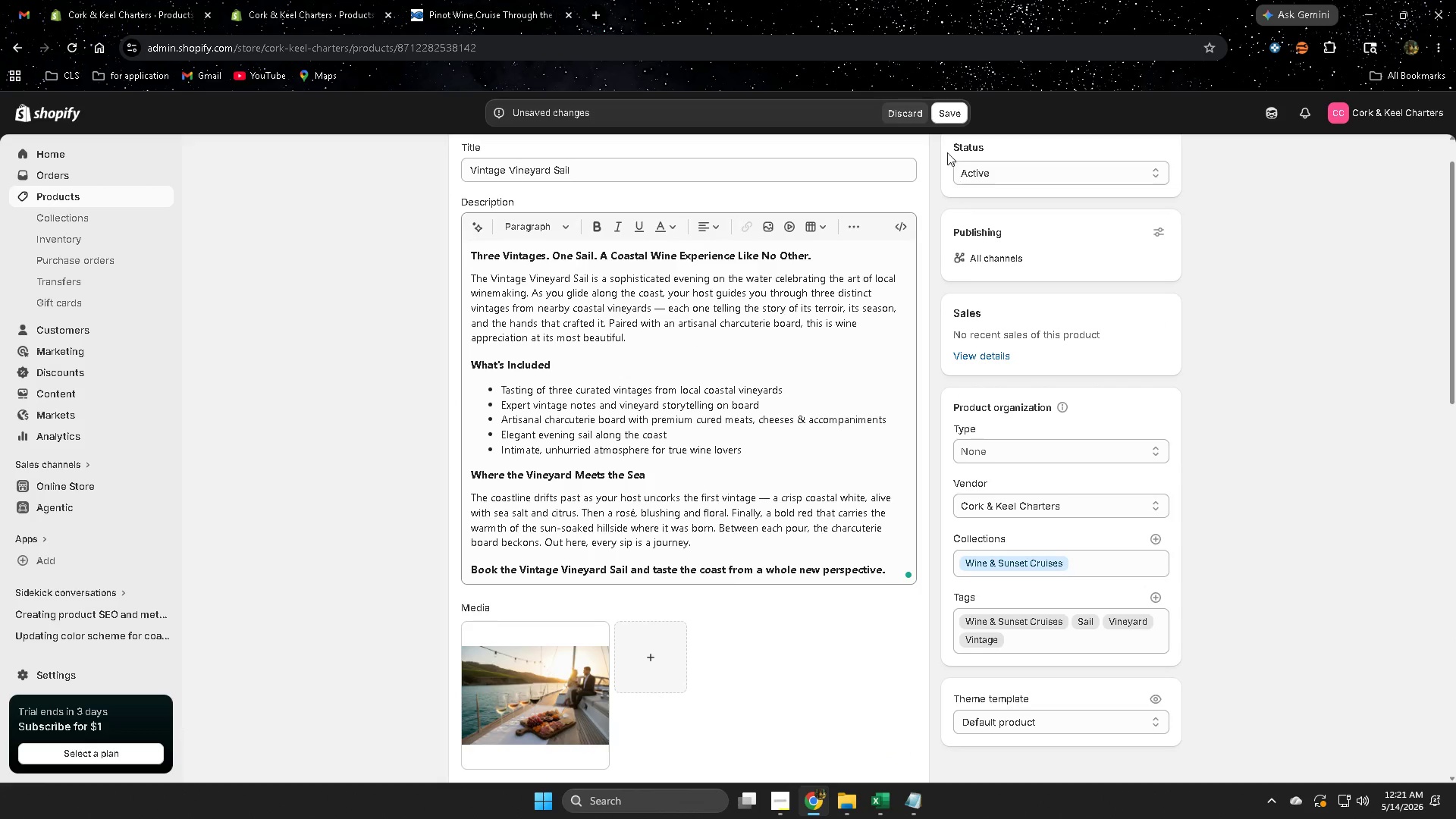 
left_click([946, 116])
 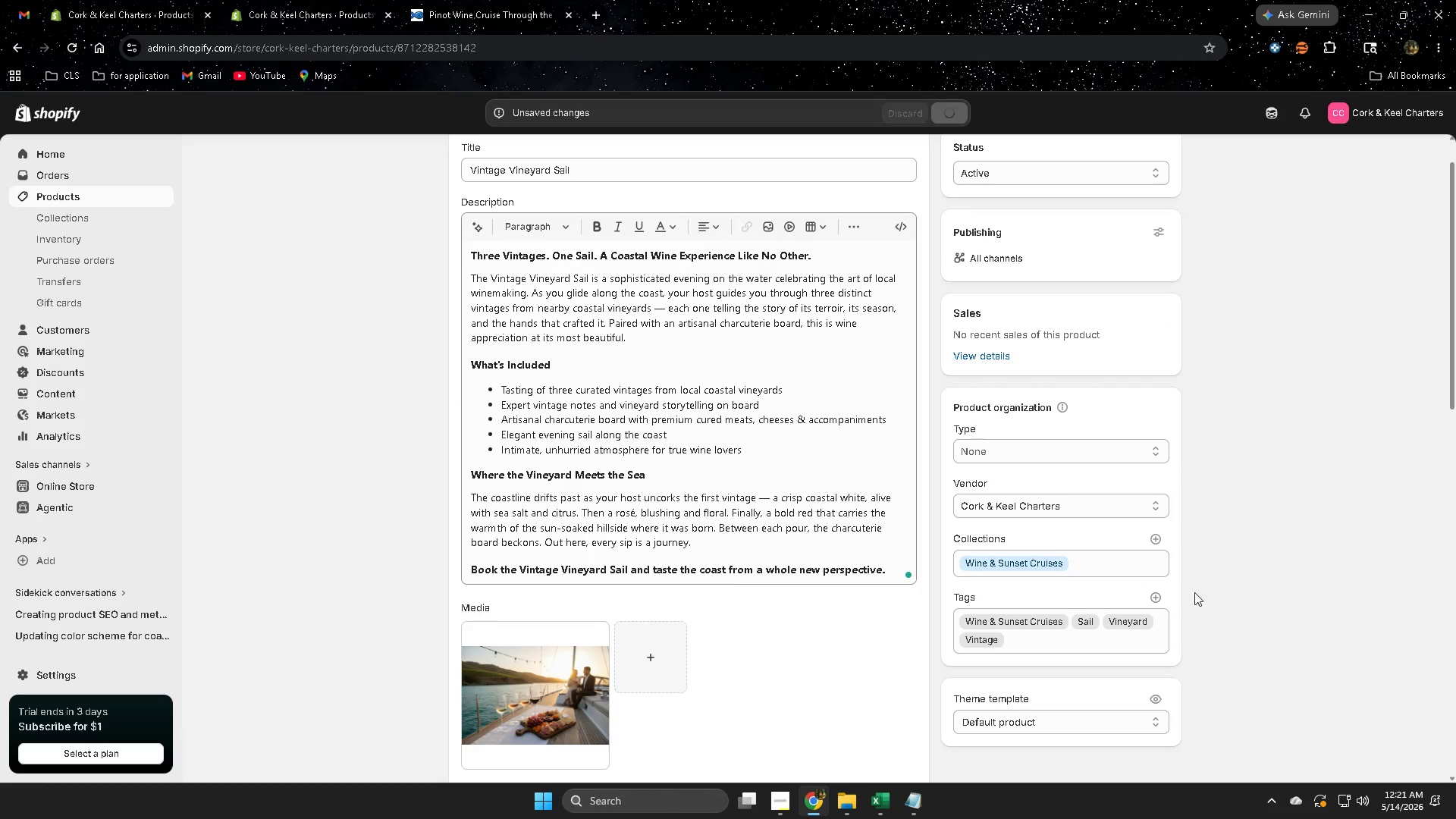 
left_click([777, 805])